 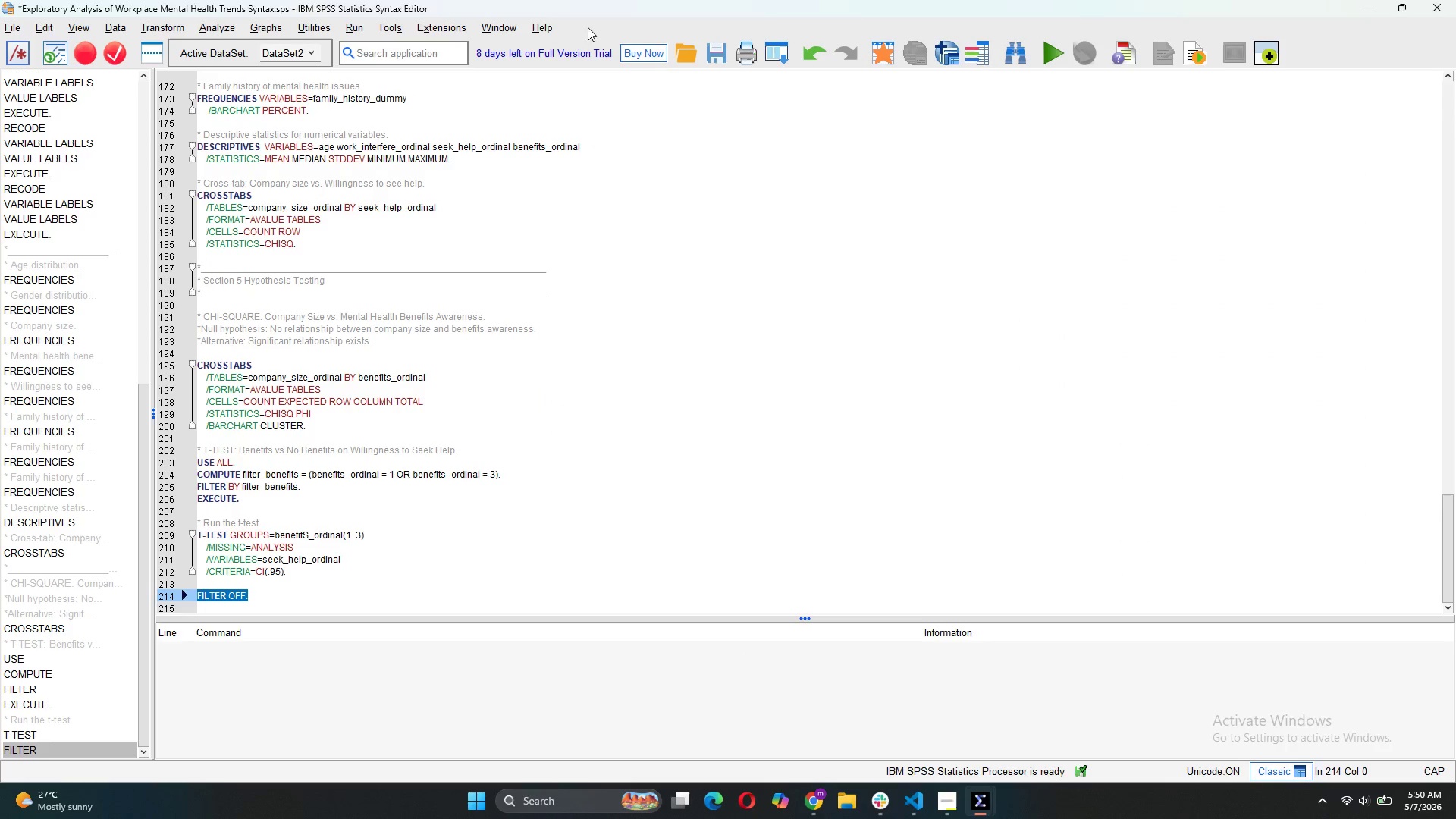 
left_click([1048, 55])
 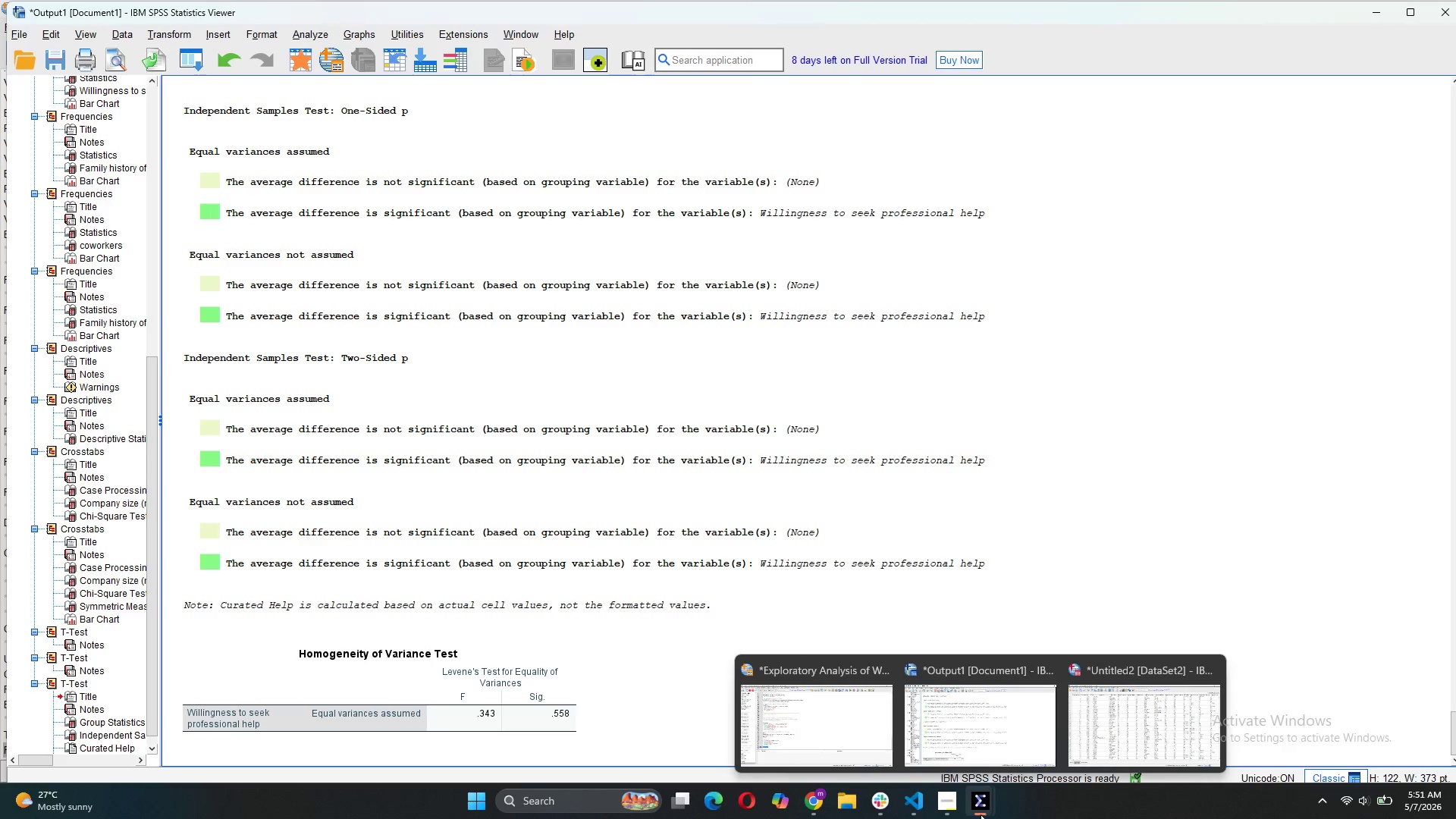 
left_click([863, 734])
 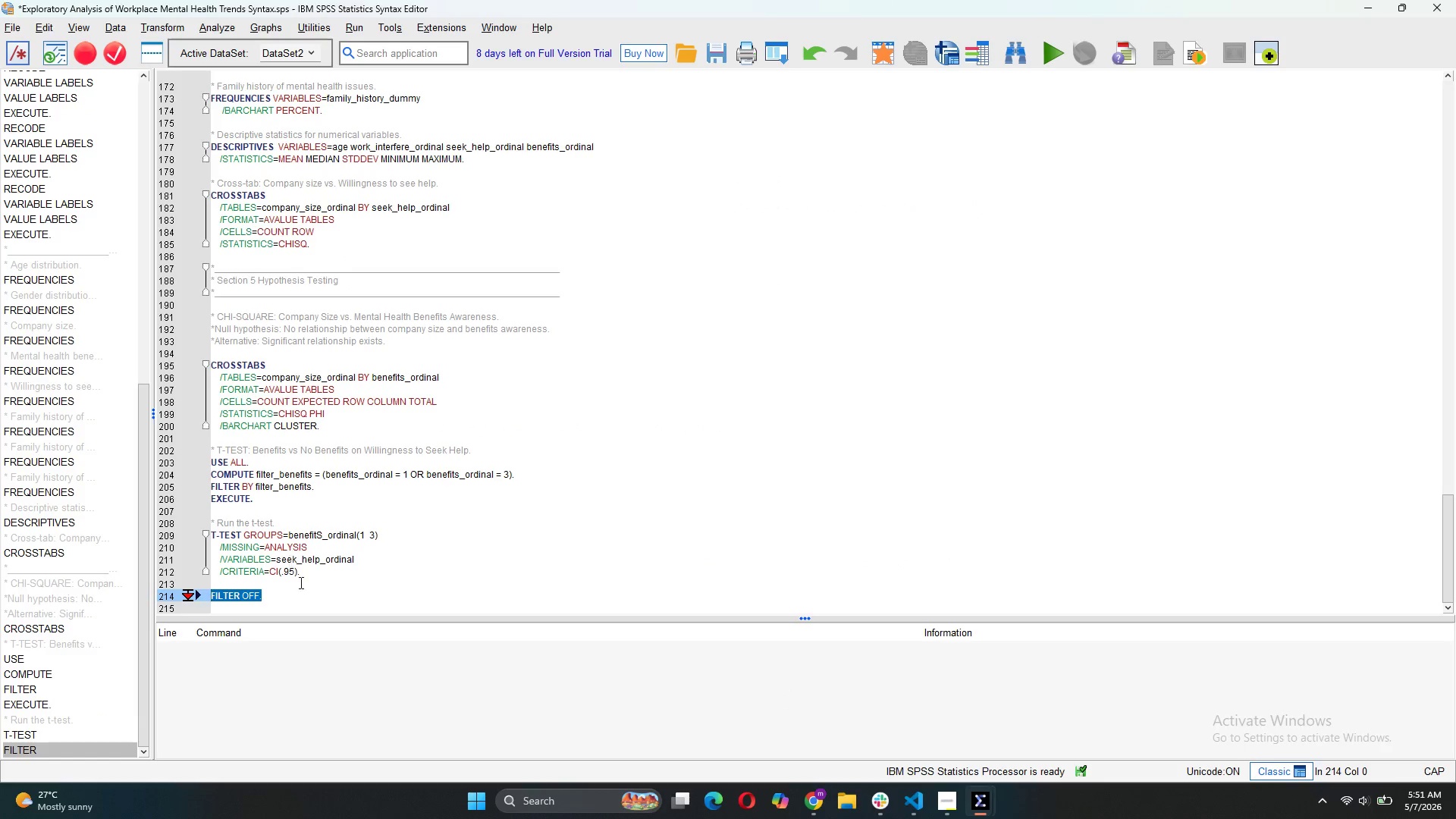 
left_click([300, 594])
 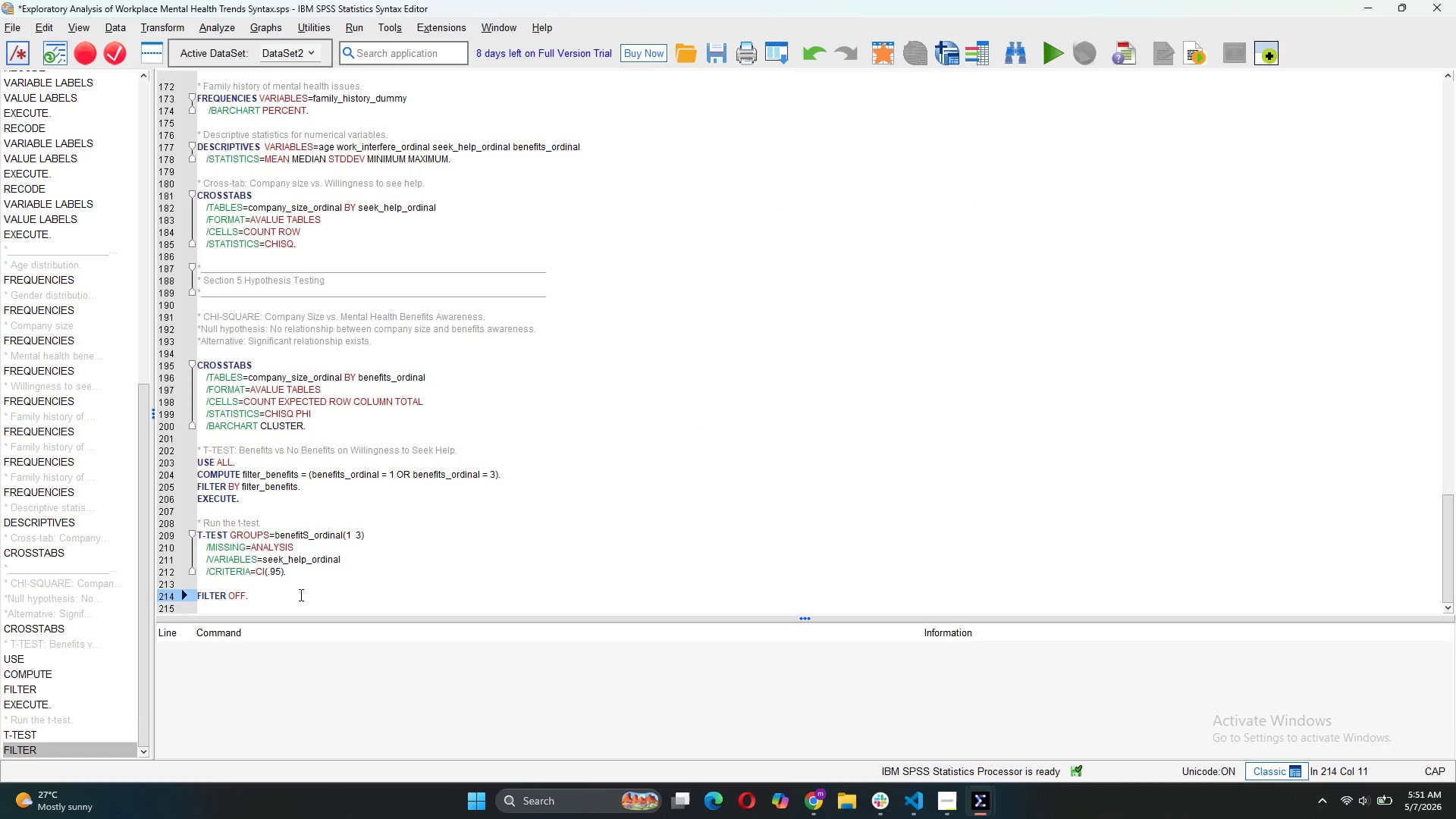 
key(Enter)
 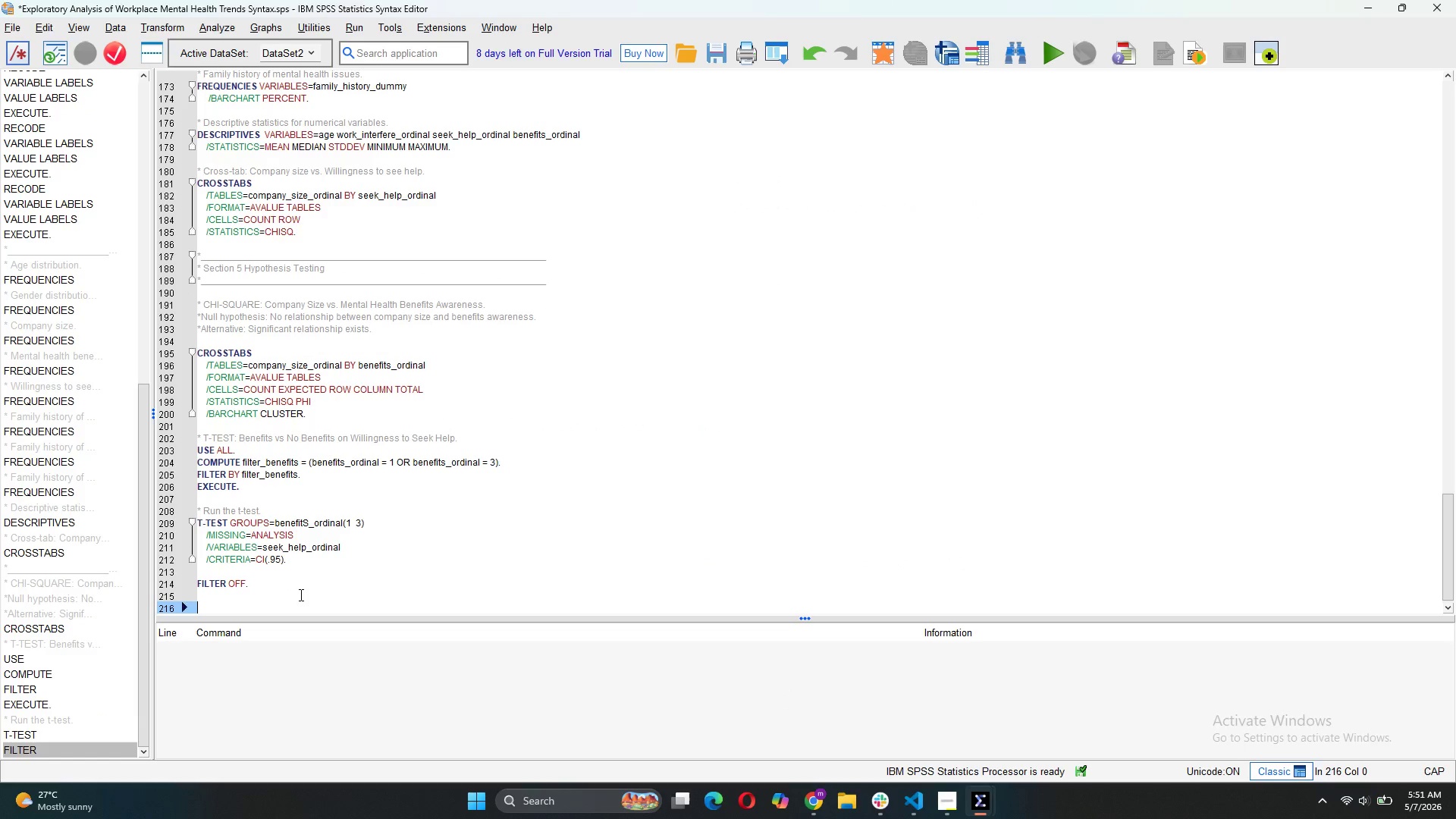 
key(Enter)
 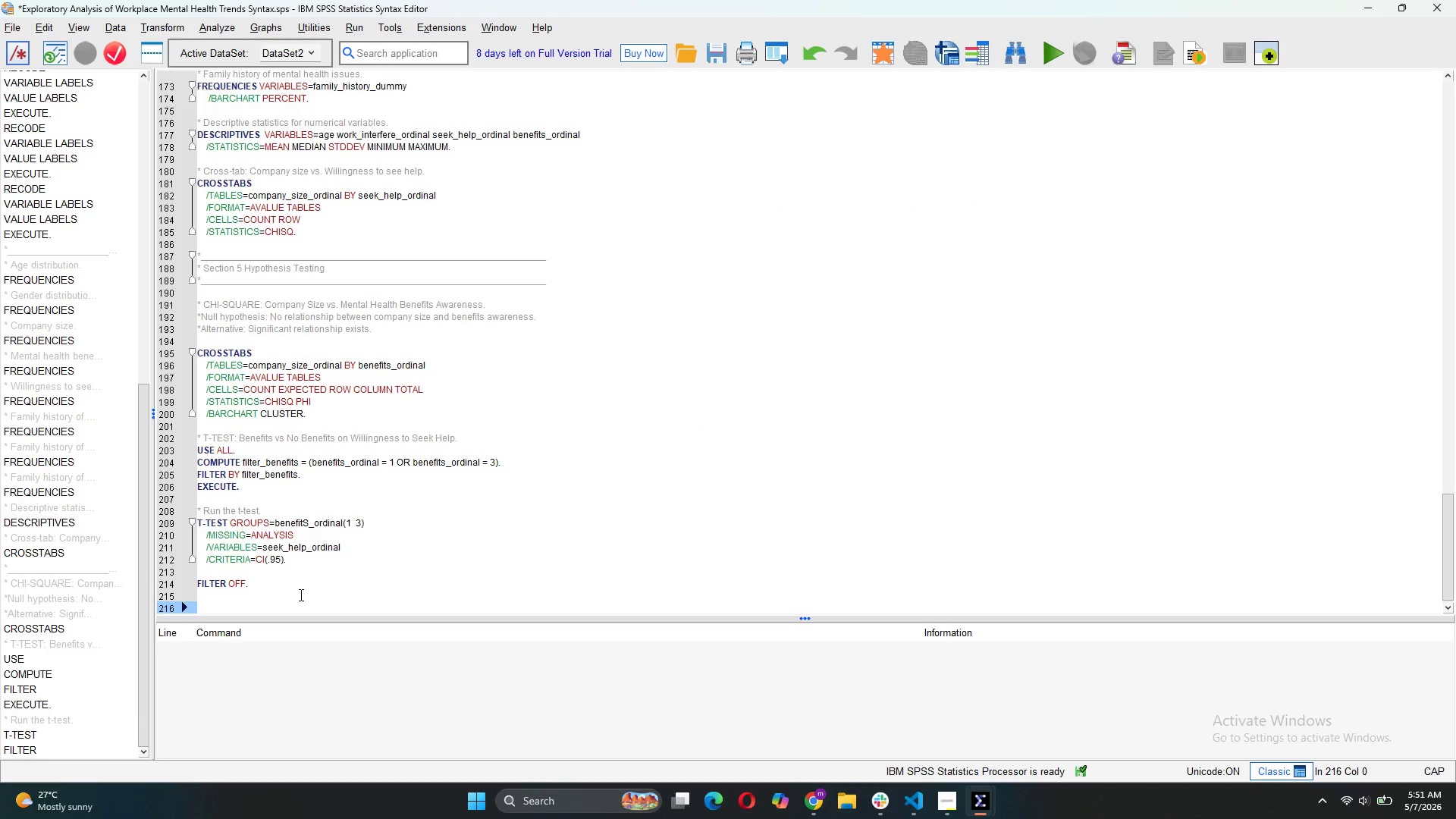 
type(* CORRELATION MATRIX)
 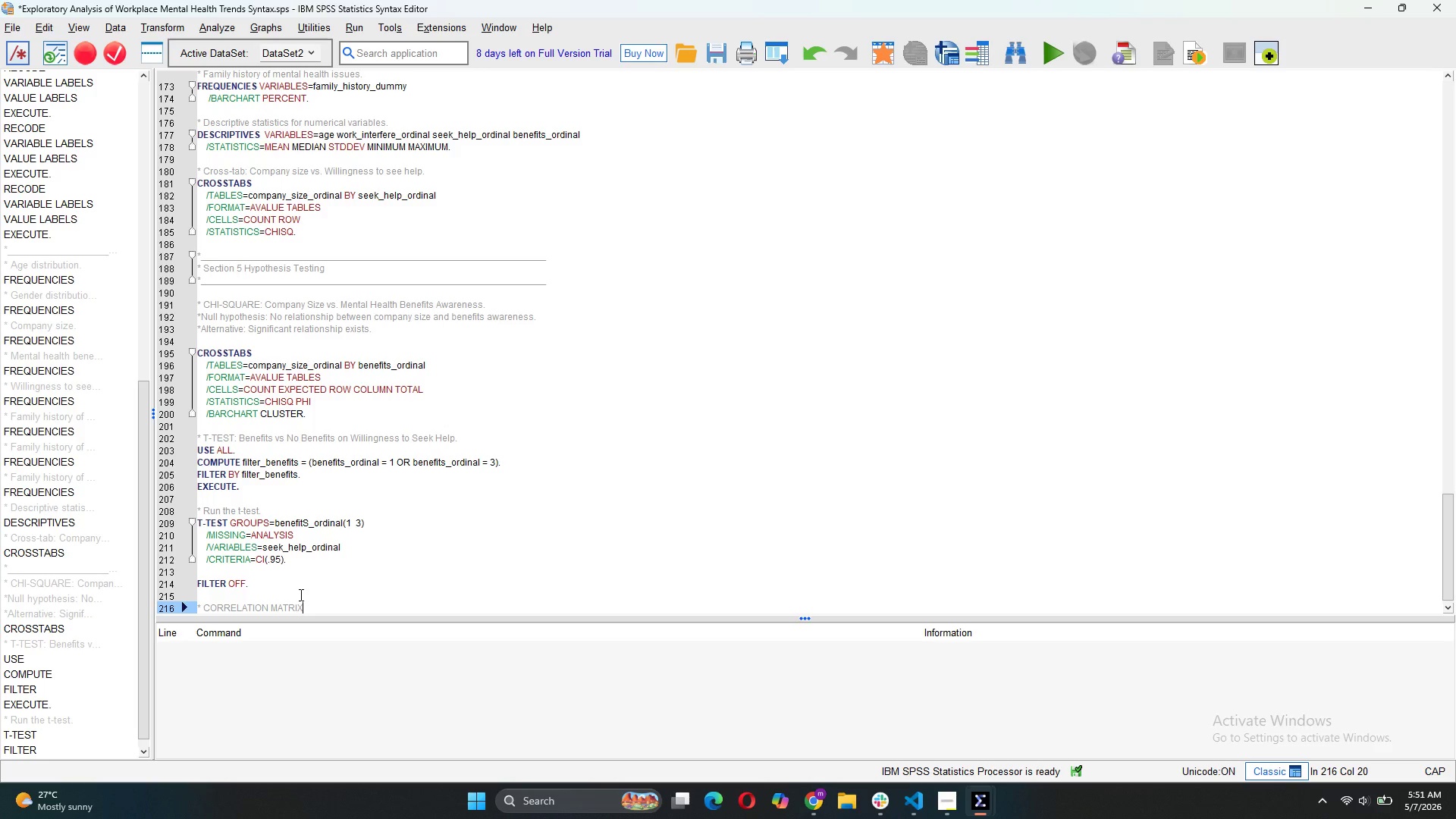 
key(Enter)
 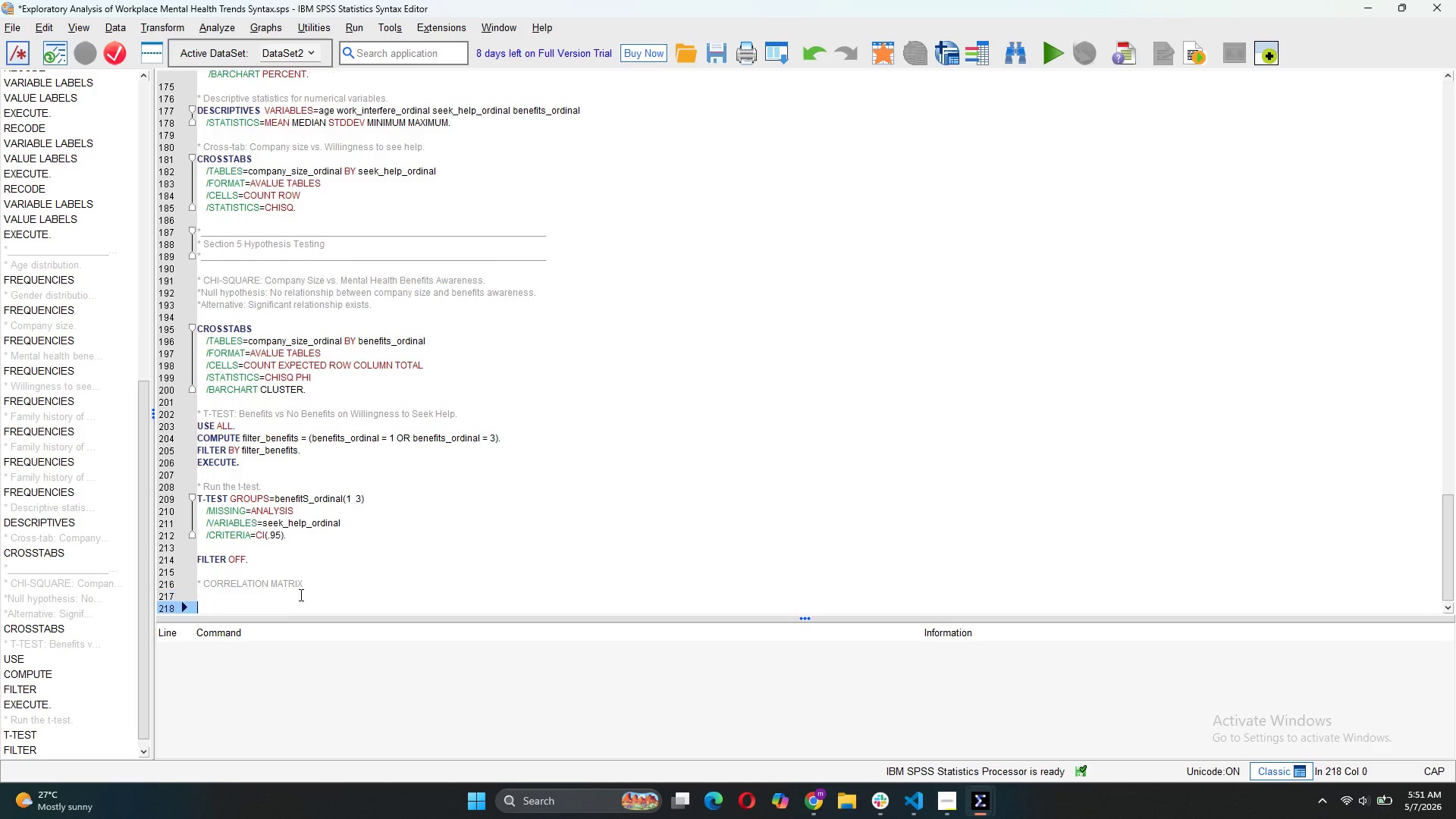 
key(Enter)
 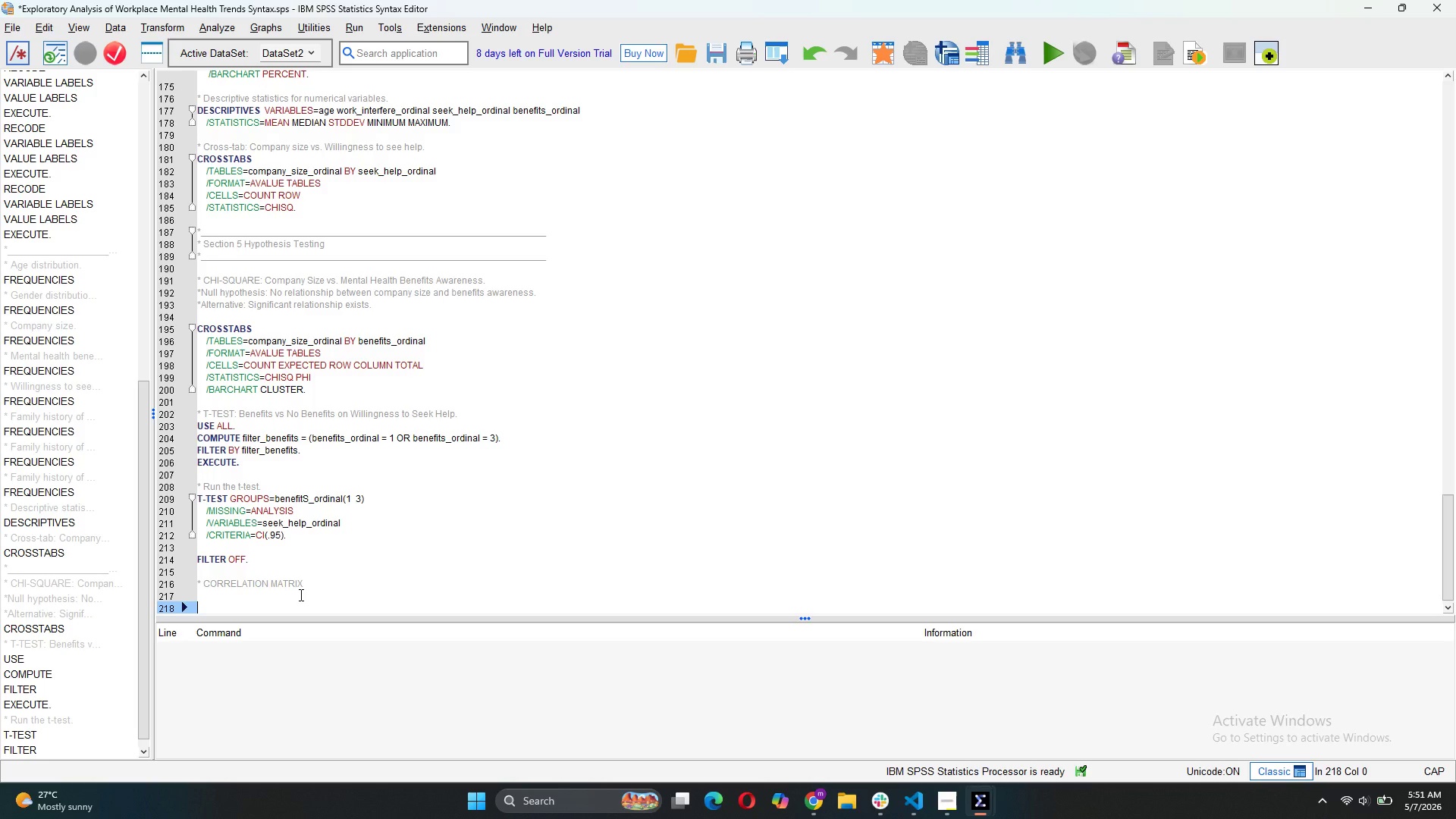 
key(Backspace)
key(Backspace)
key(Backspace)
key(Backspace)
key(Backspace)
type(CORRELATIONS)
 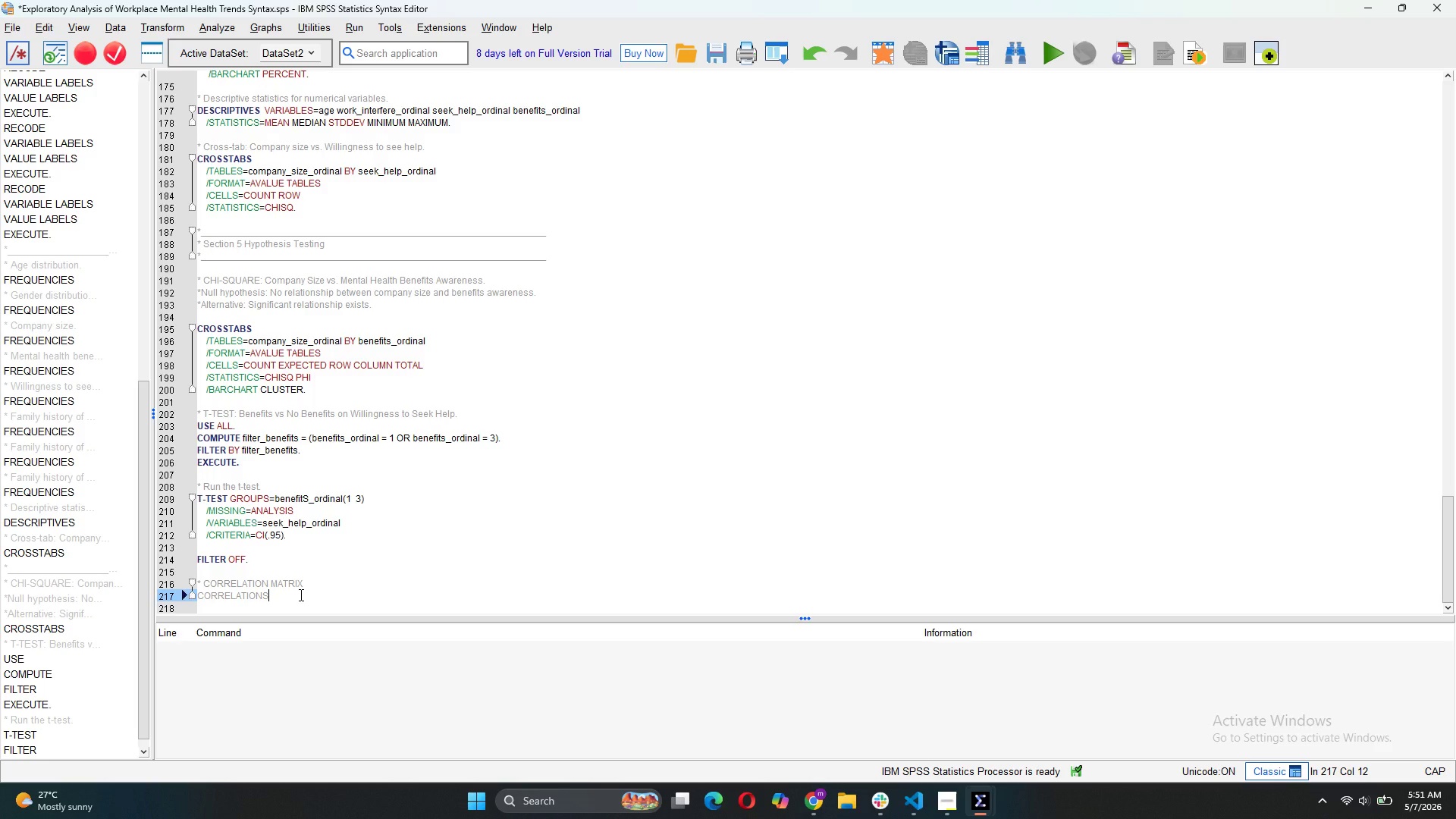 
key(Enter)
 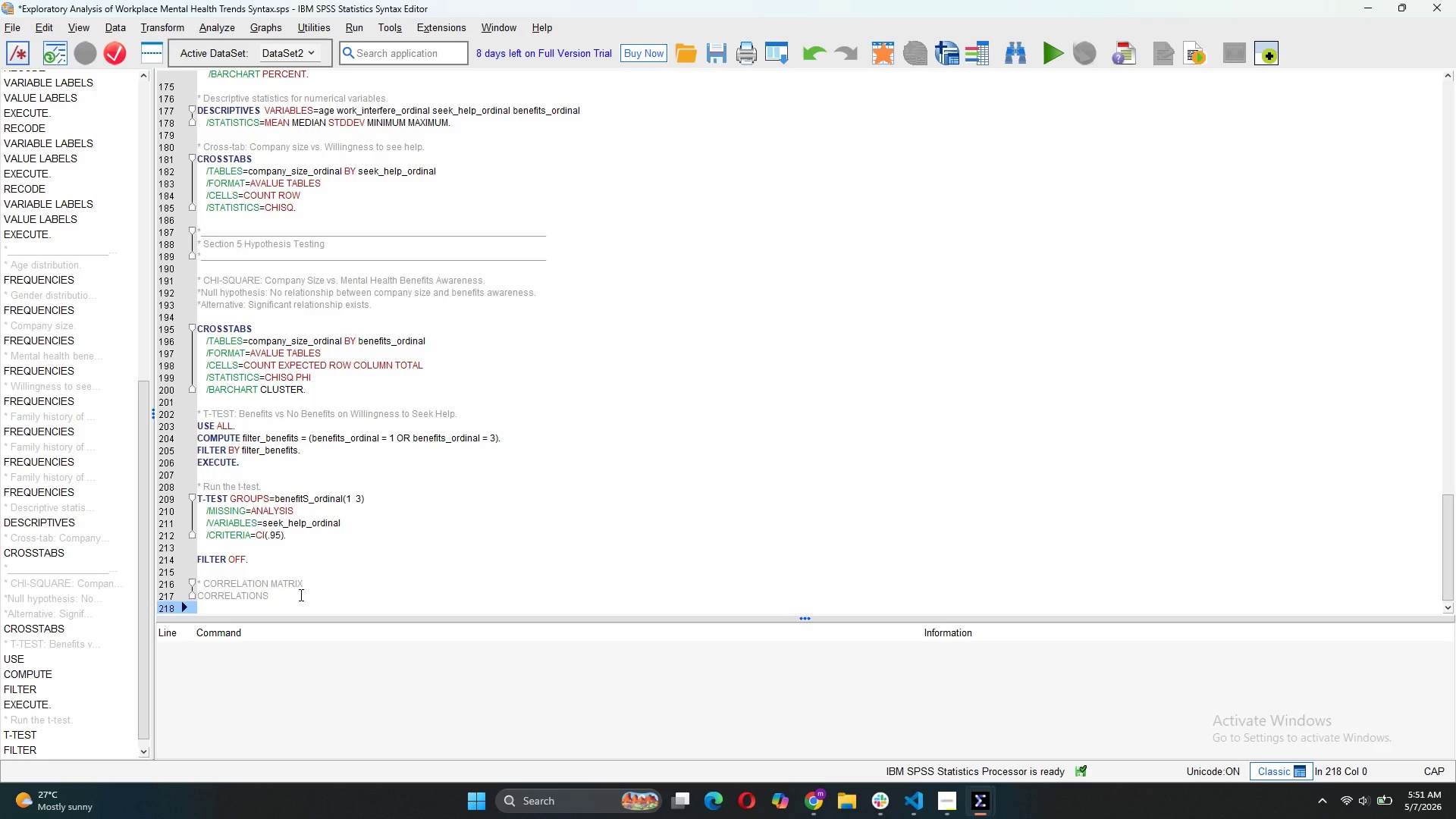 
left_click([310, 587])
 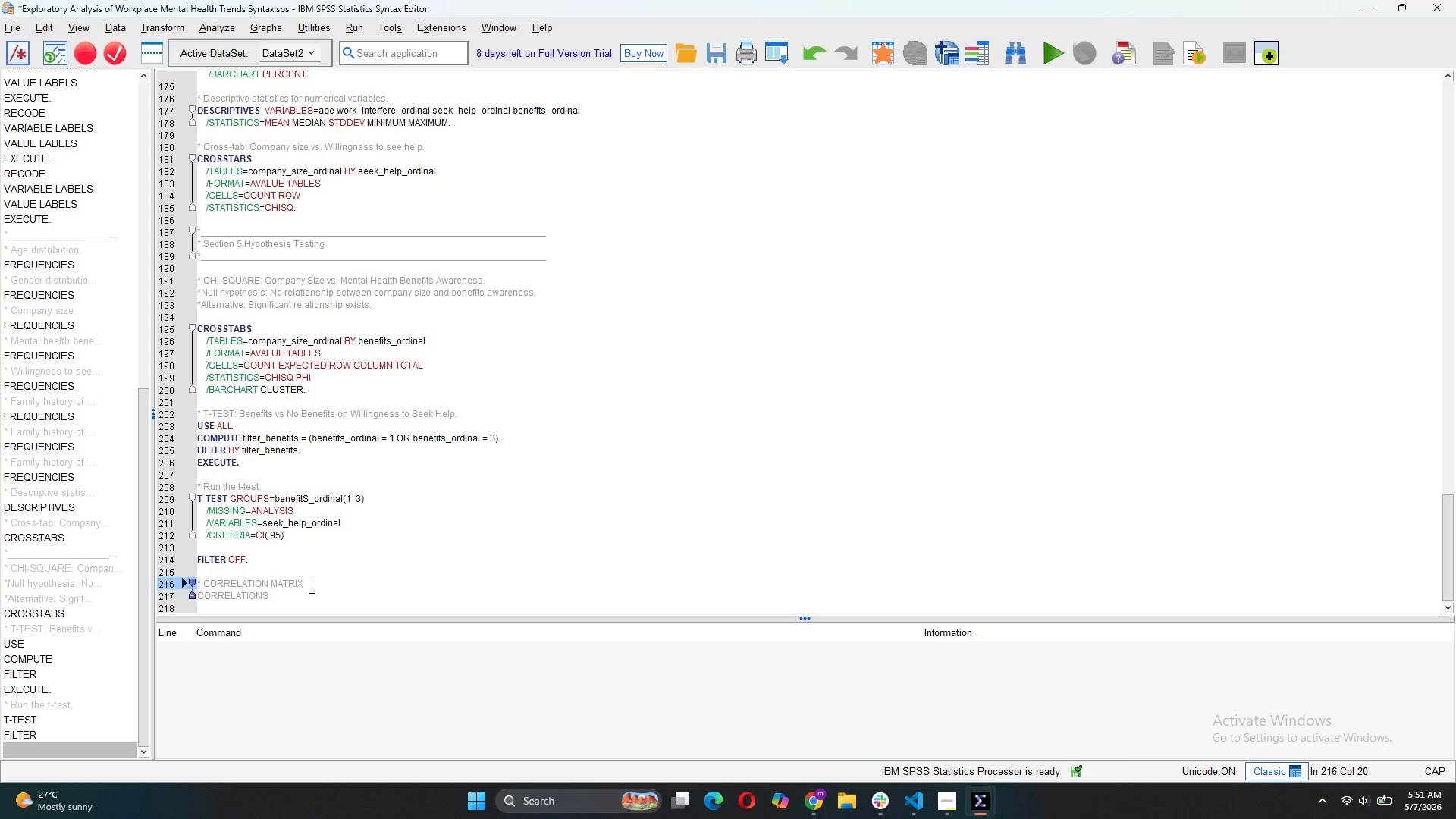 
key(Period)
 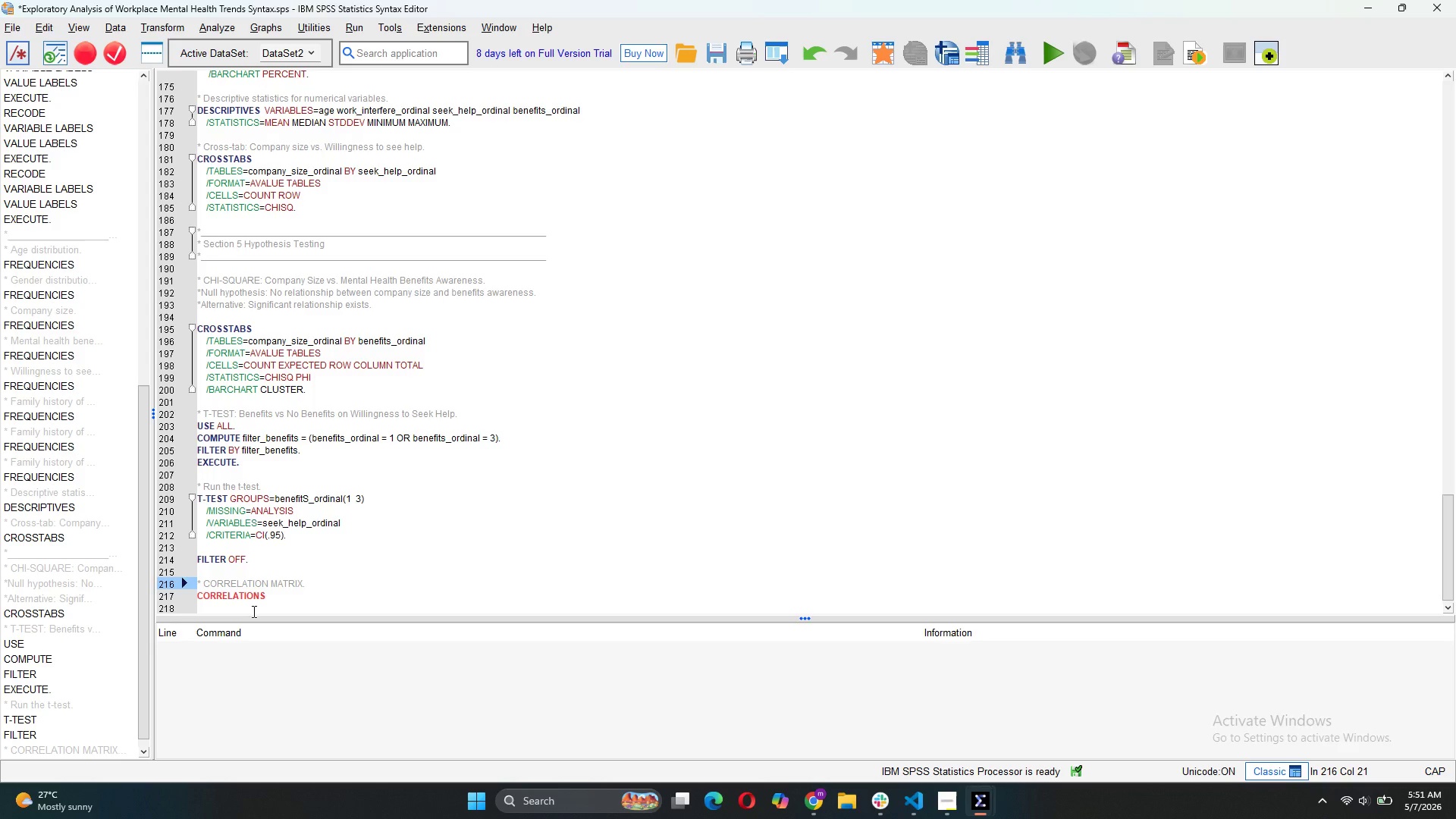 
left_click([252, 611])
 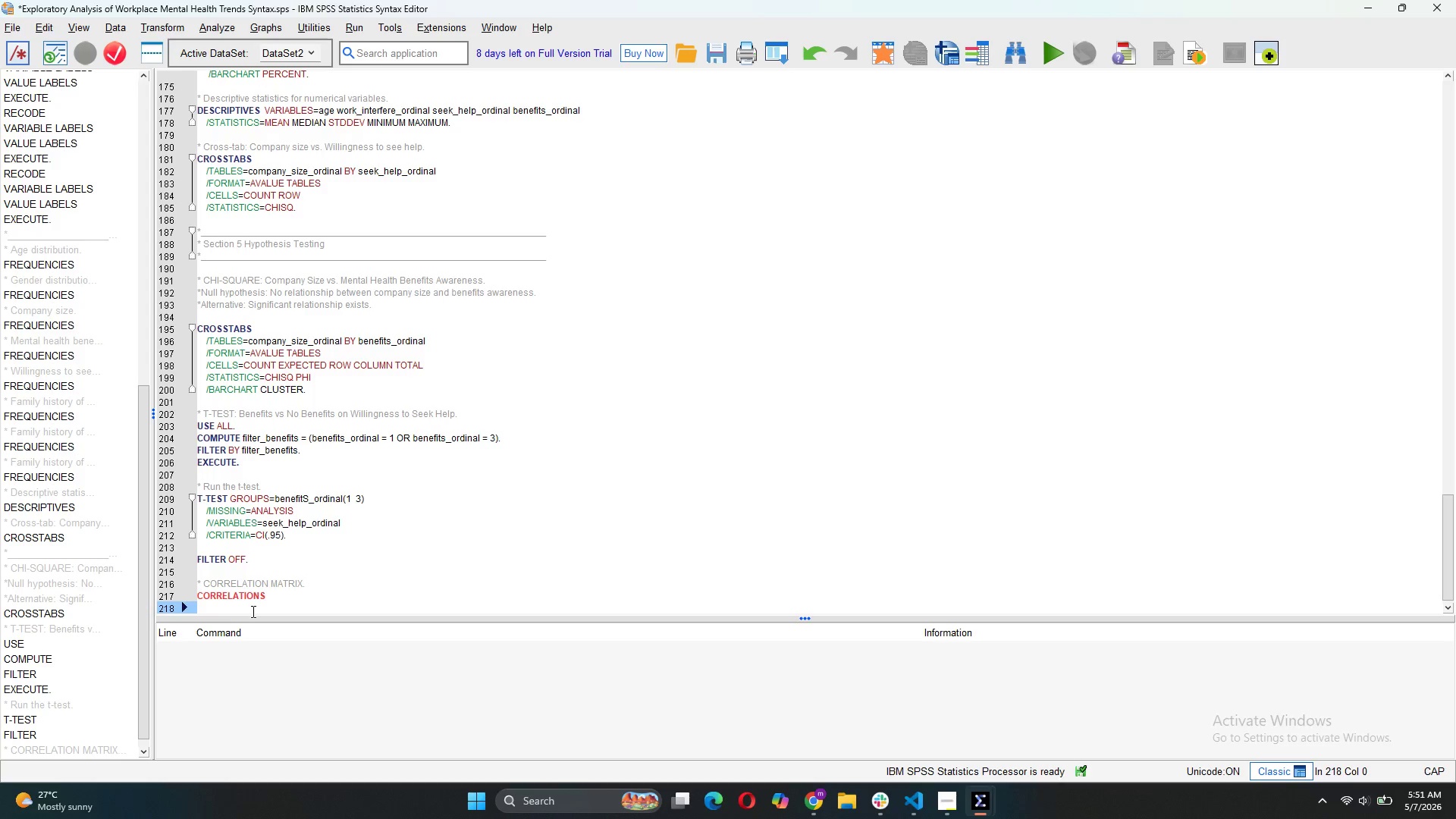 
key(Tab)
type(/V)
key(Tab)
key(Backspace)
key(Backspace)
key(Backspace)
key(Backspace)
type(=age work_)
 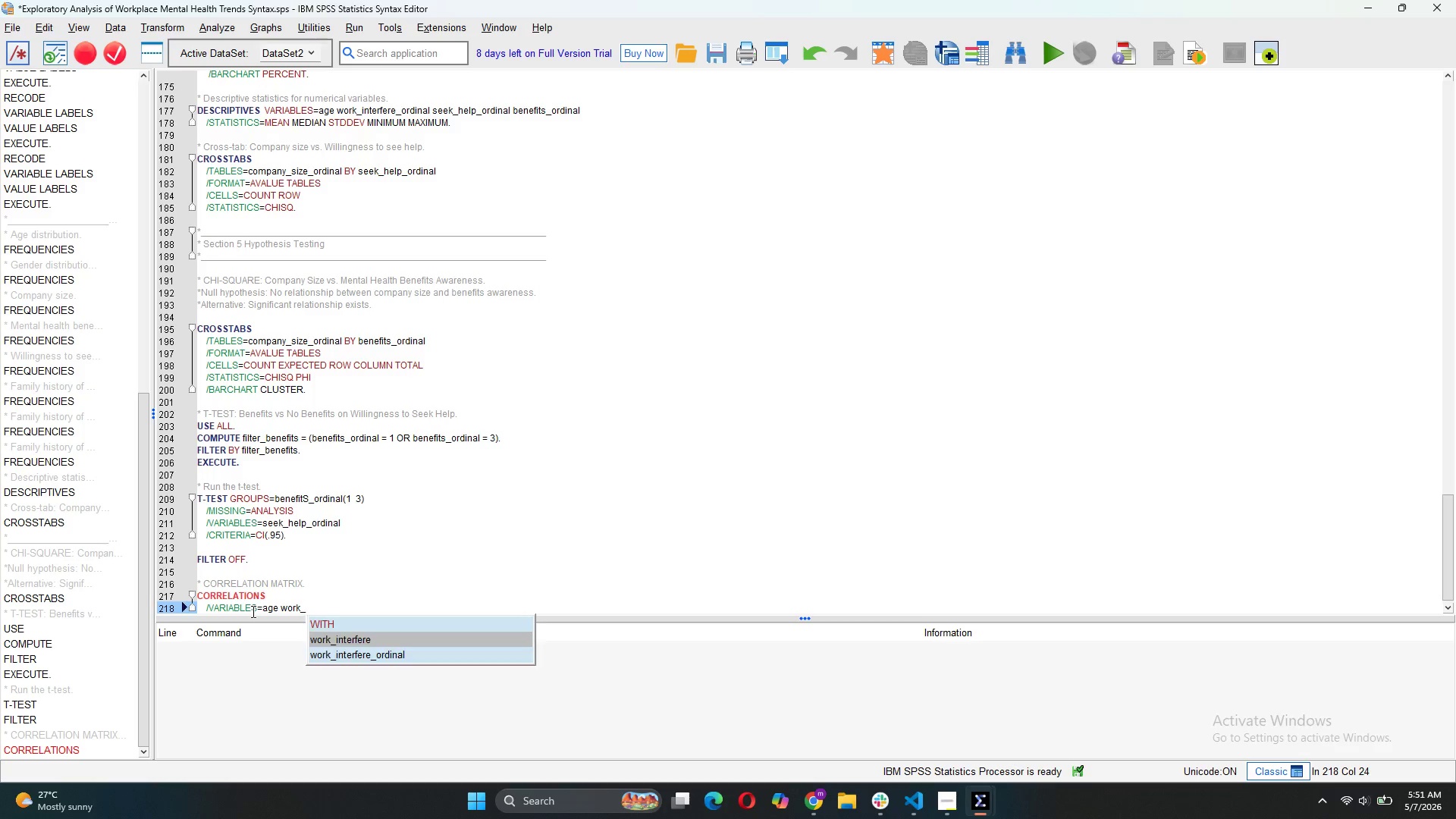 
key(ArrowDown)
 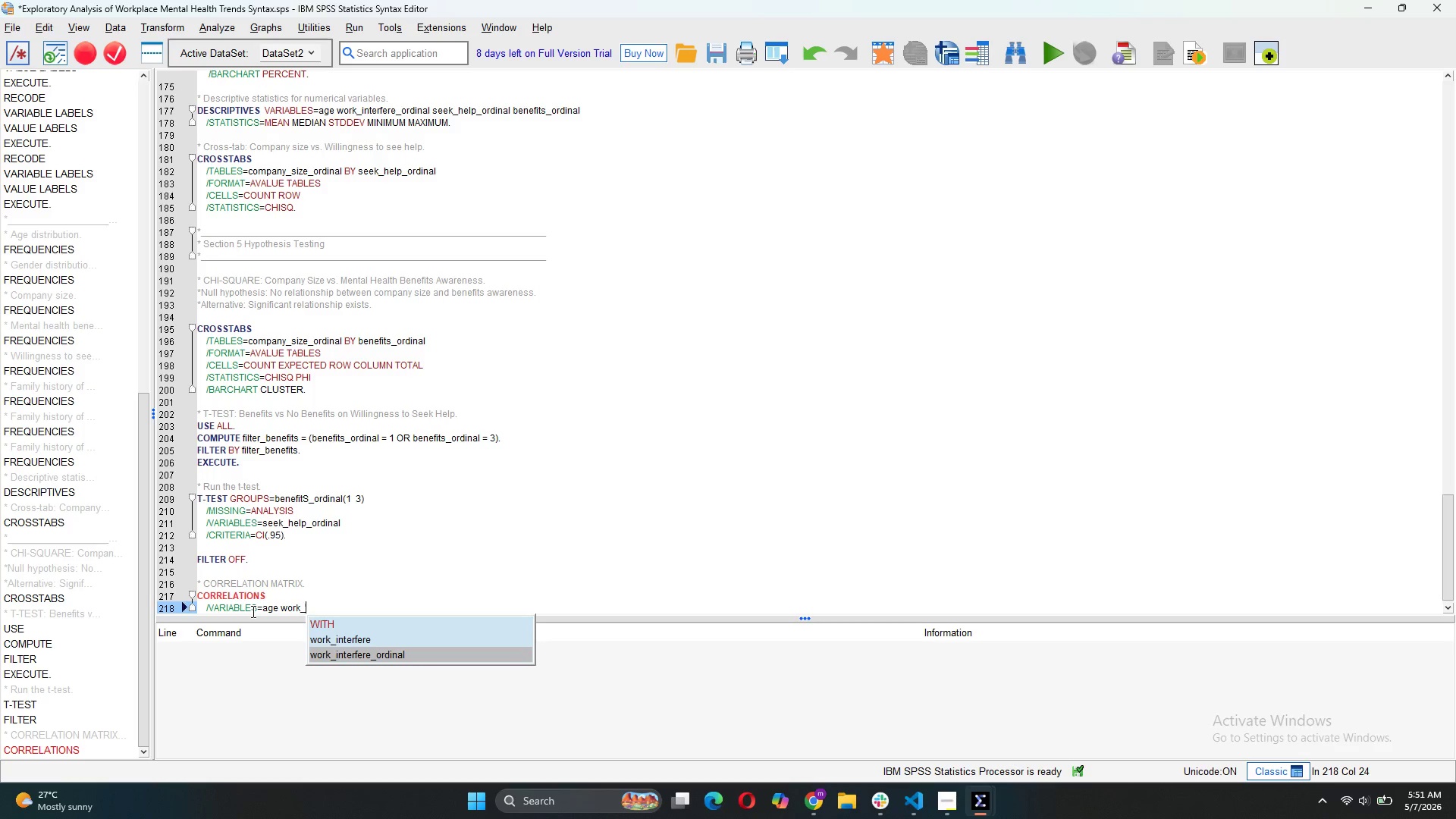 
key(Tab)
 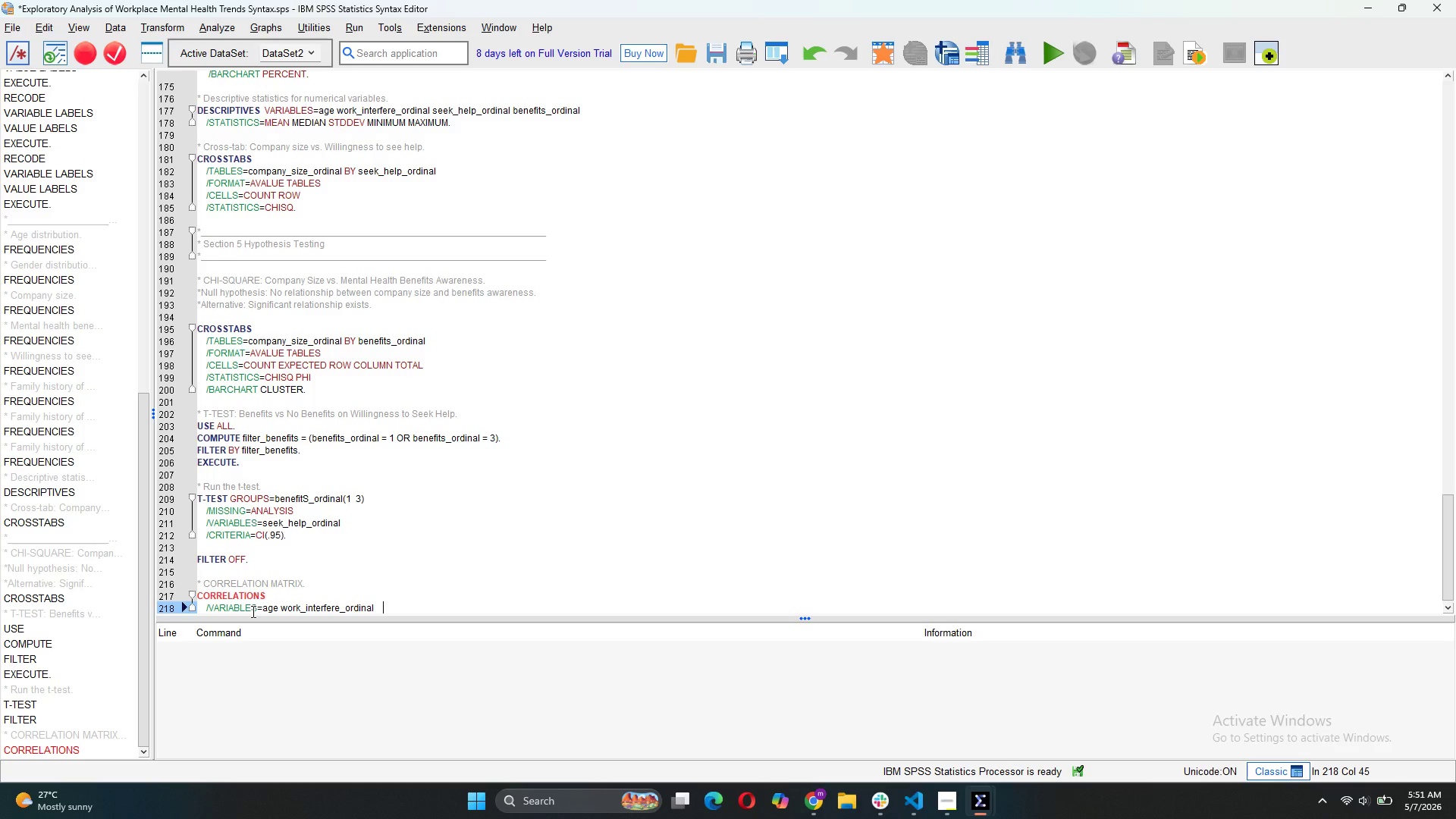 
key(Backspace)
key(Backspace)
type(benefits_or)
key(Tab)
type(company_size_ordian)
key(Backspace)
key(Backspace)
type(na;)
key(Backspace)
type(l)
 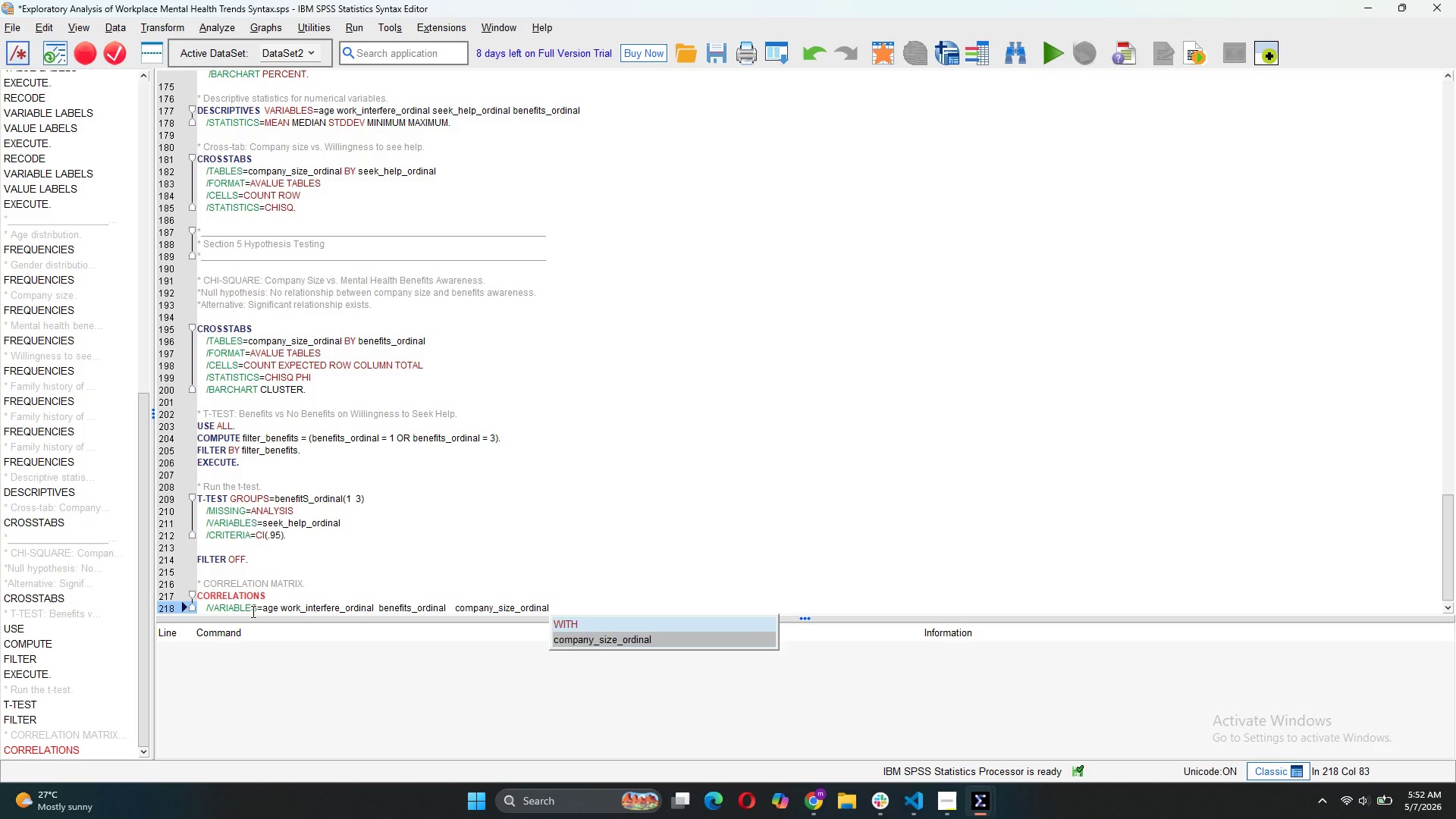 
key(Enter)
 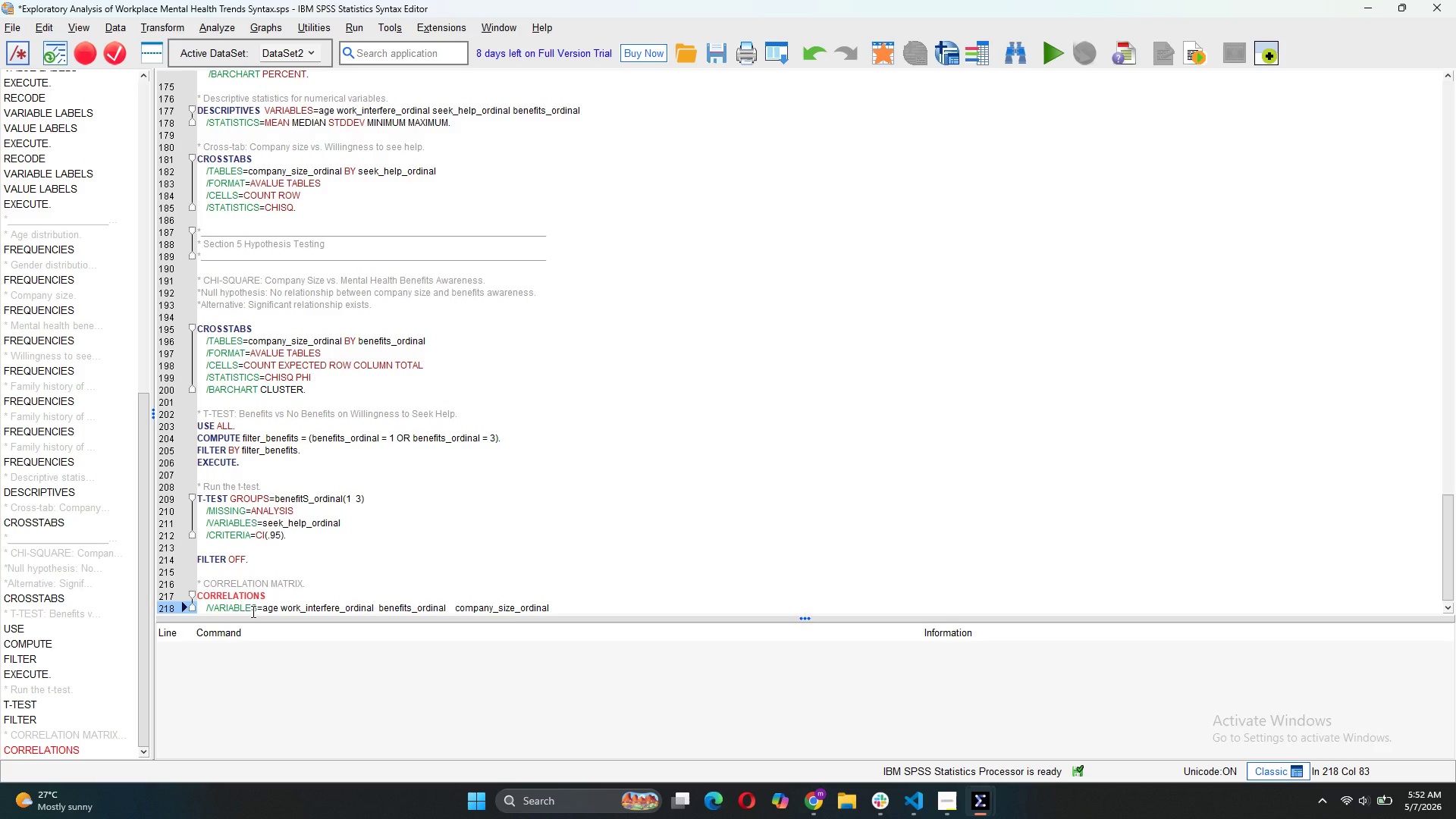 
key(Enter)
 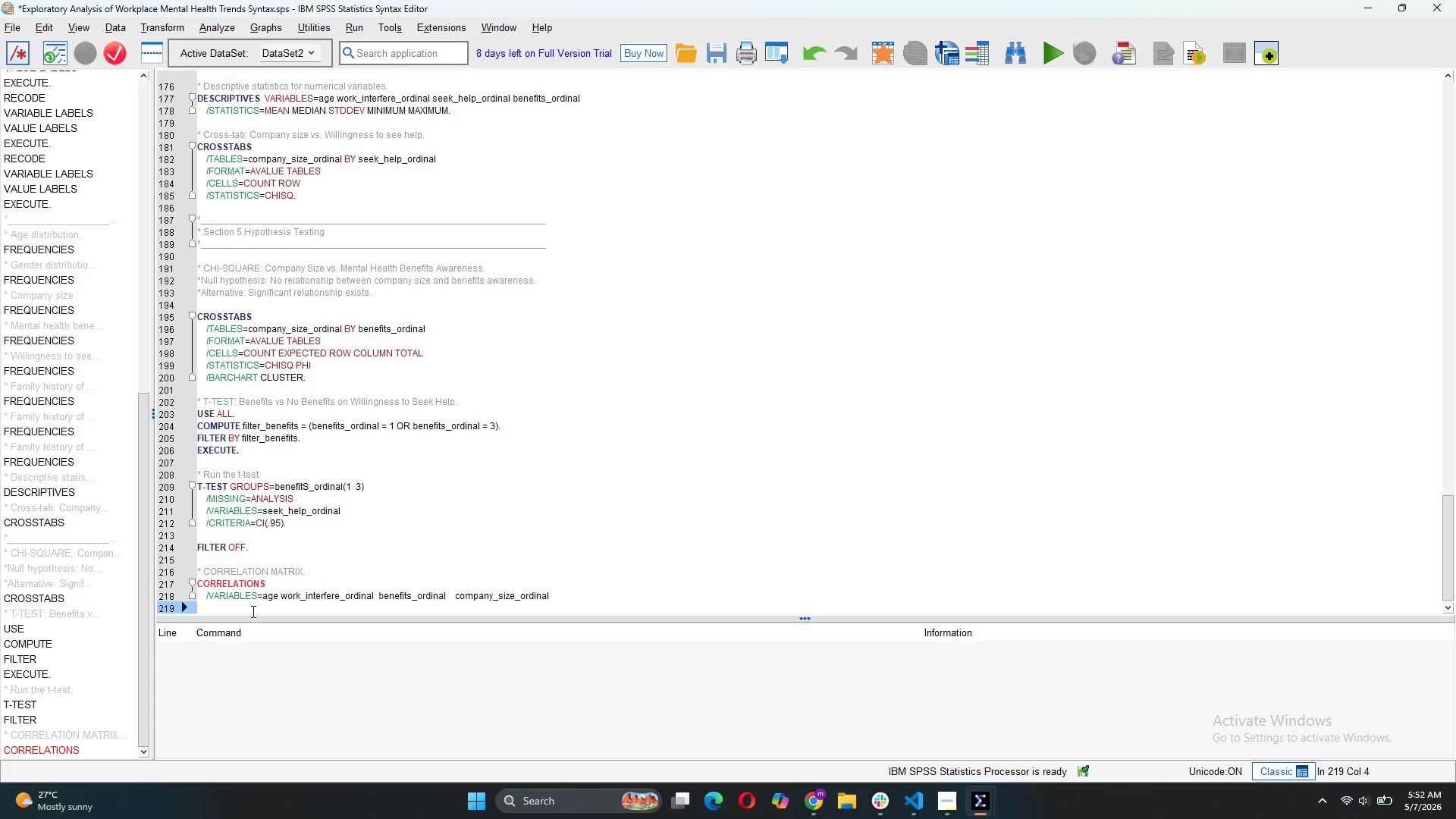 
key(Tab)
key(Tab)
key(Tab)
key(Tab)
key(Tab)
type(seek_help_ordinal family_history_dummy treatment_g)
key(Backspace)
type(history_dummy)
 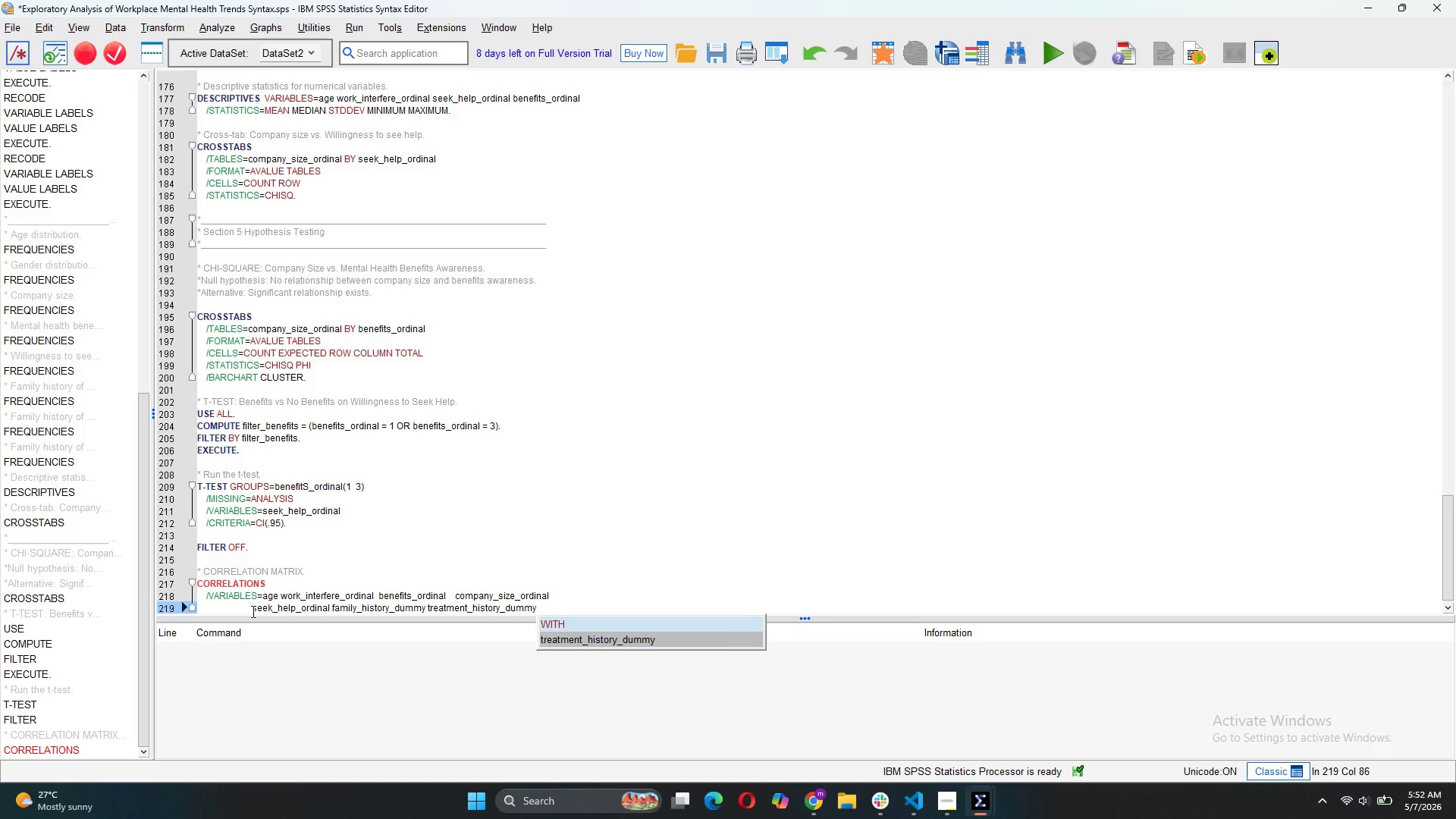 
key(Tab)
 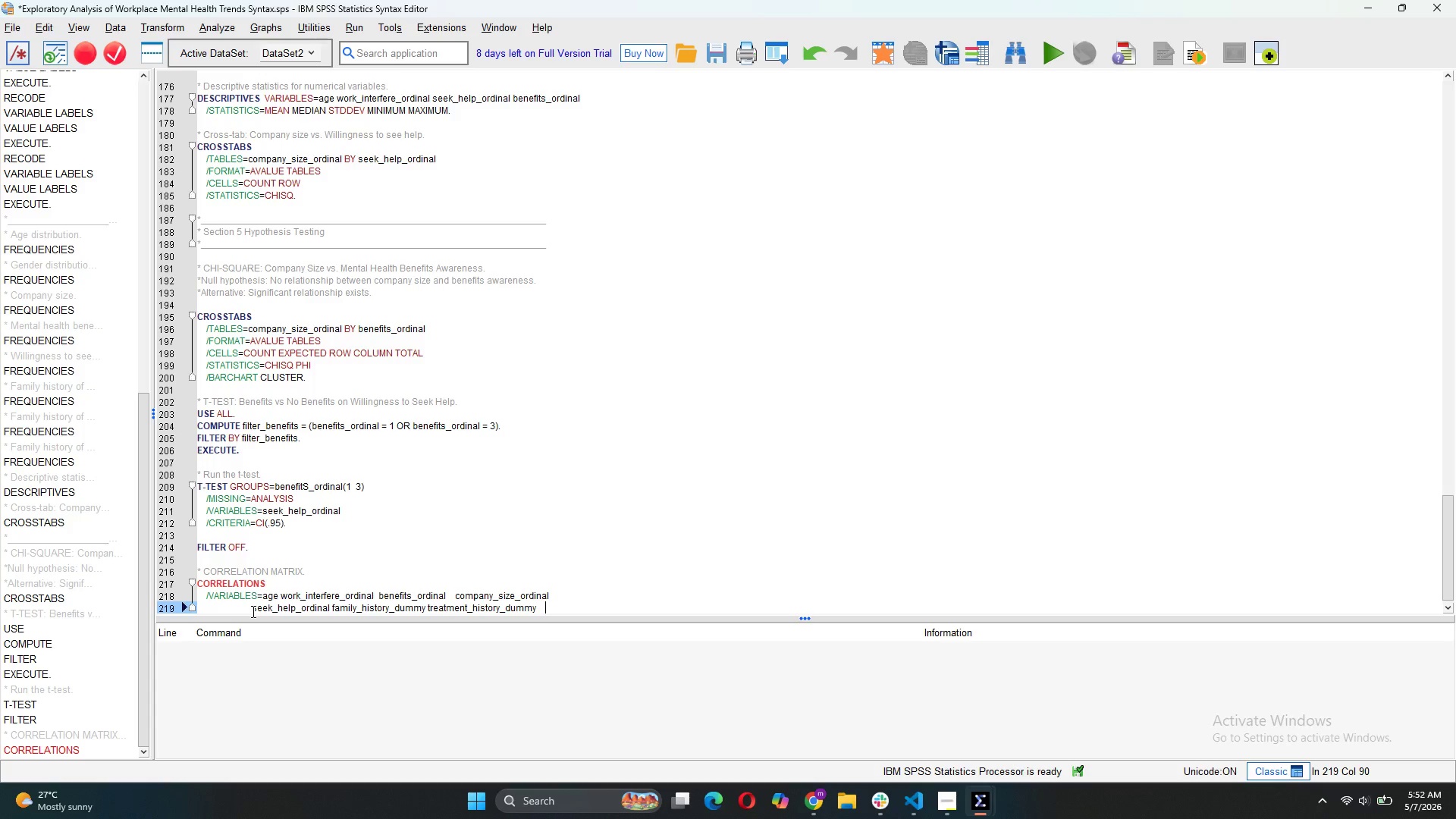 
key(Enter)
 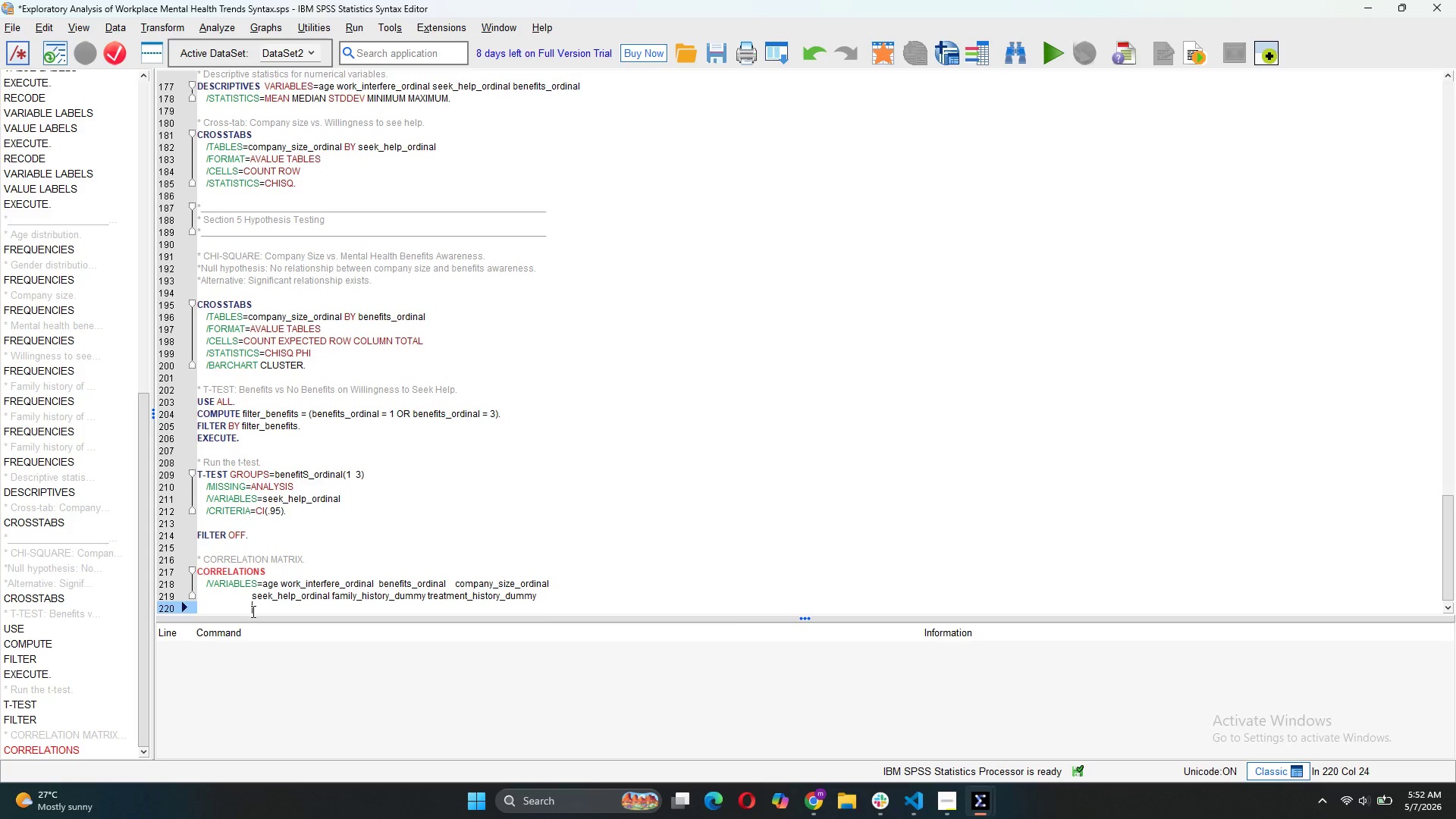 
key(Backspace)
key(Backspace)
key(Backspace)
key(Backspace)
key(Backspace)
key(Backspace)
key(Backspace)
key(Backspace)
key(Backspace)
key(Backspace)
key(Backspace)
key(Backspace)
type(/PRINT=TWOTAIL NOSIG)
 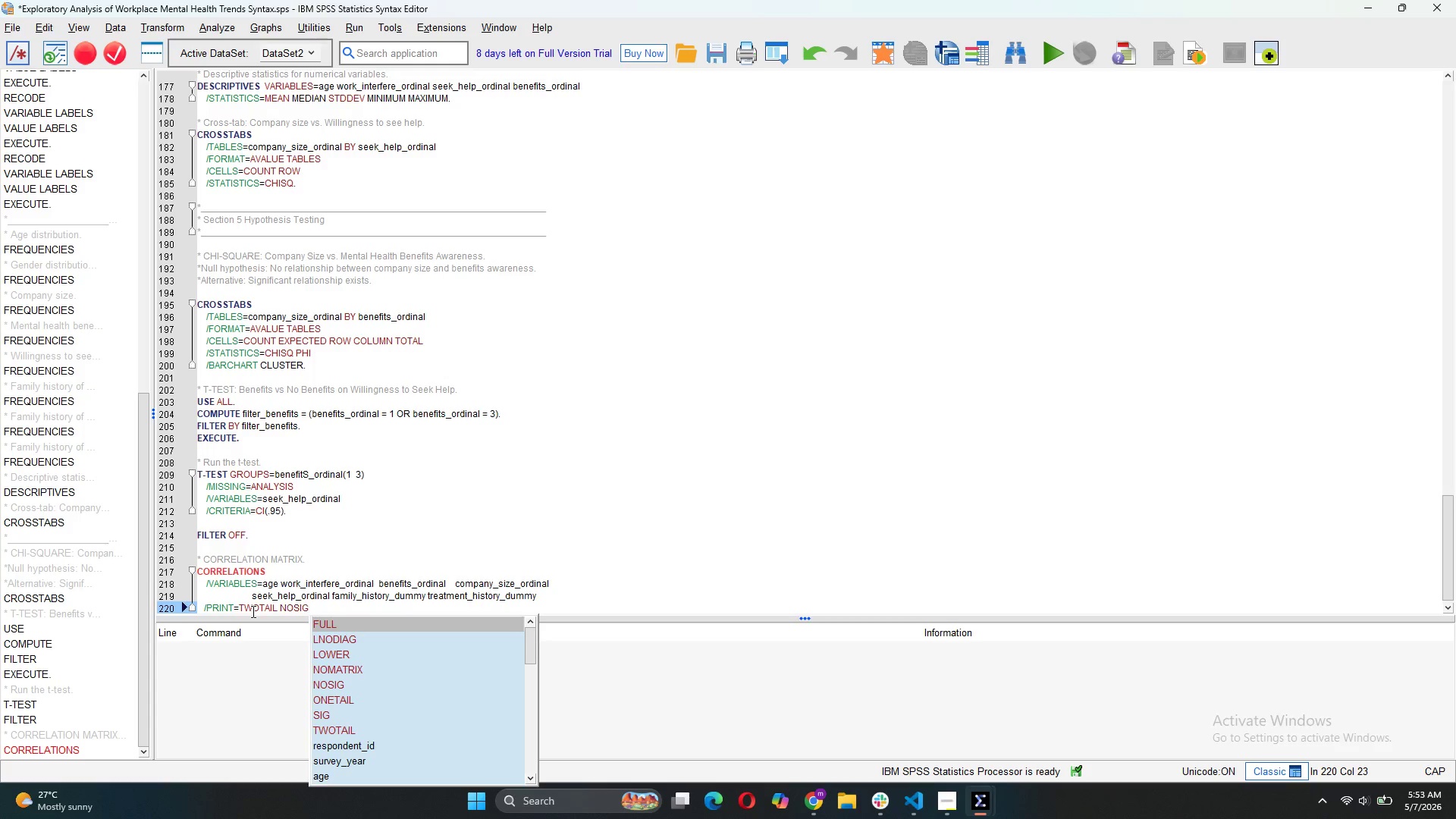 
key(Enter)
 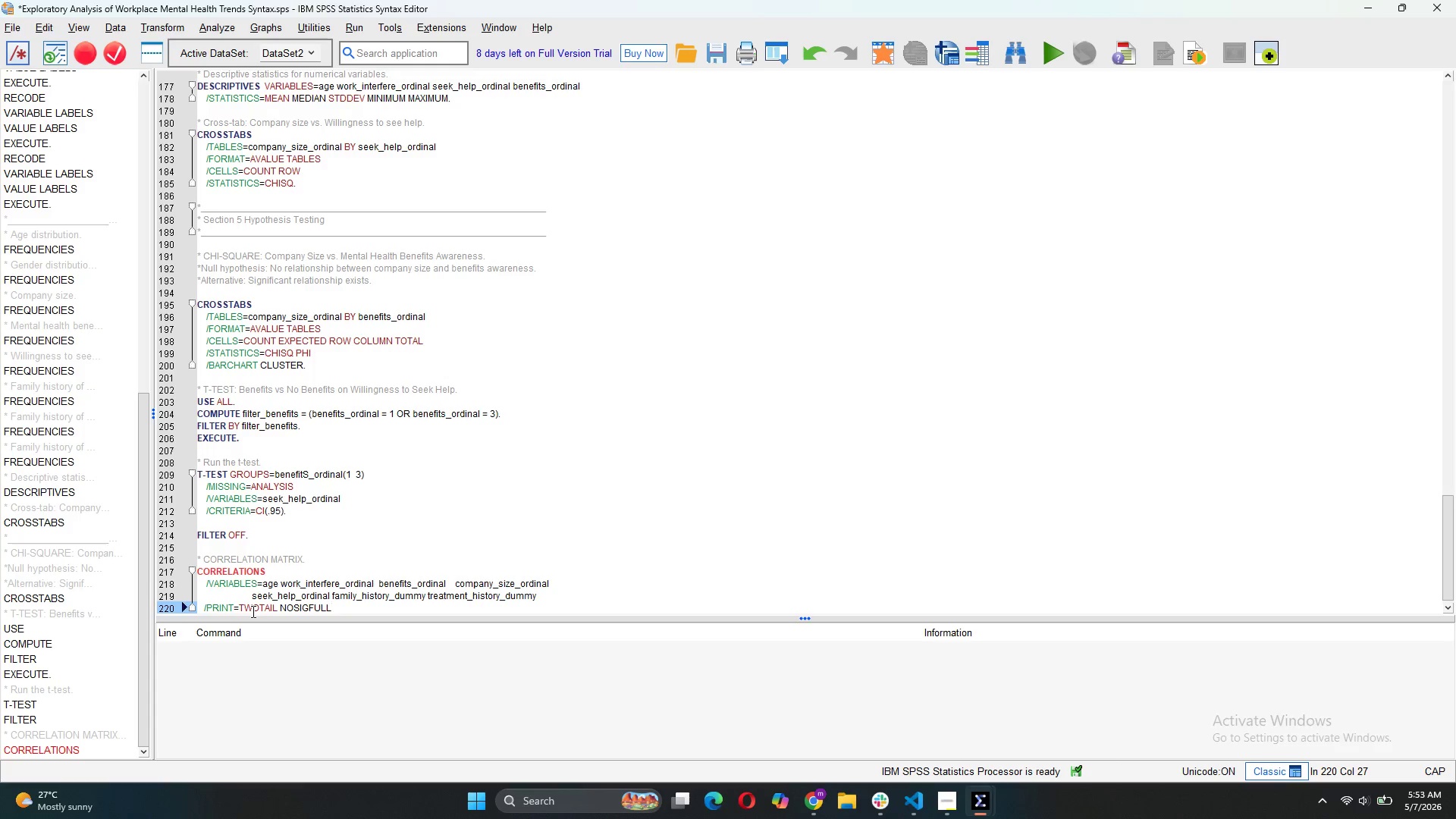 
key(Backspace)
 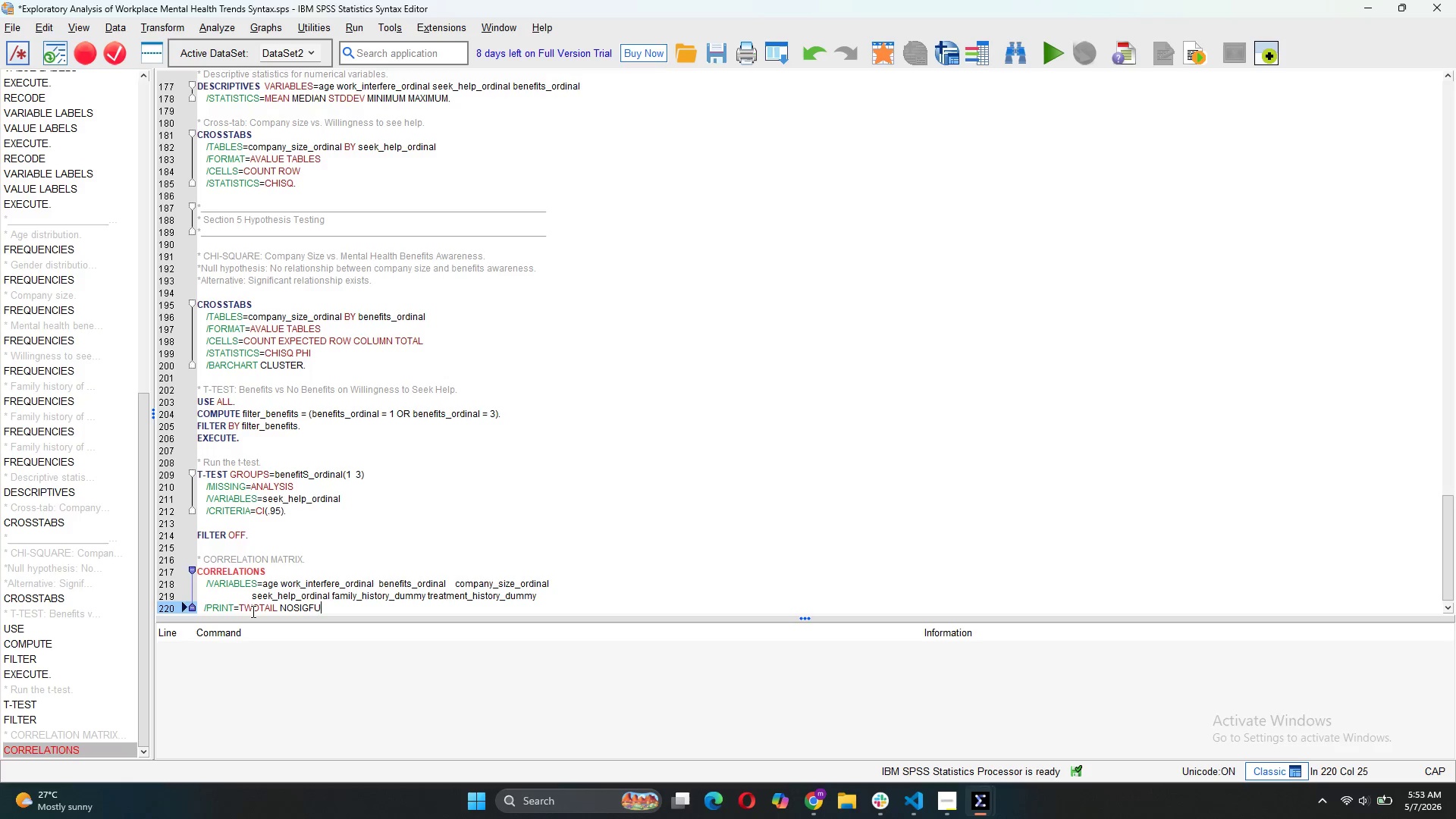 
key(Backspace)
 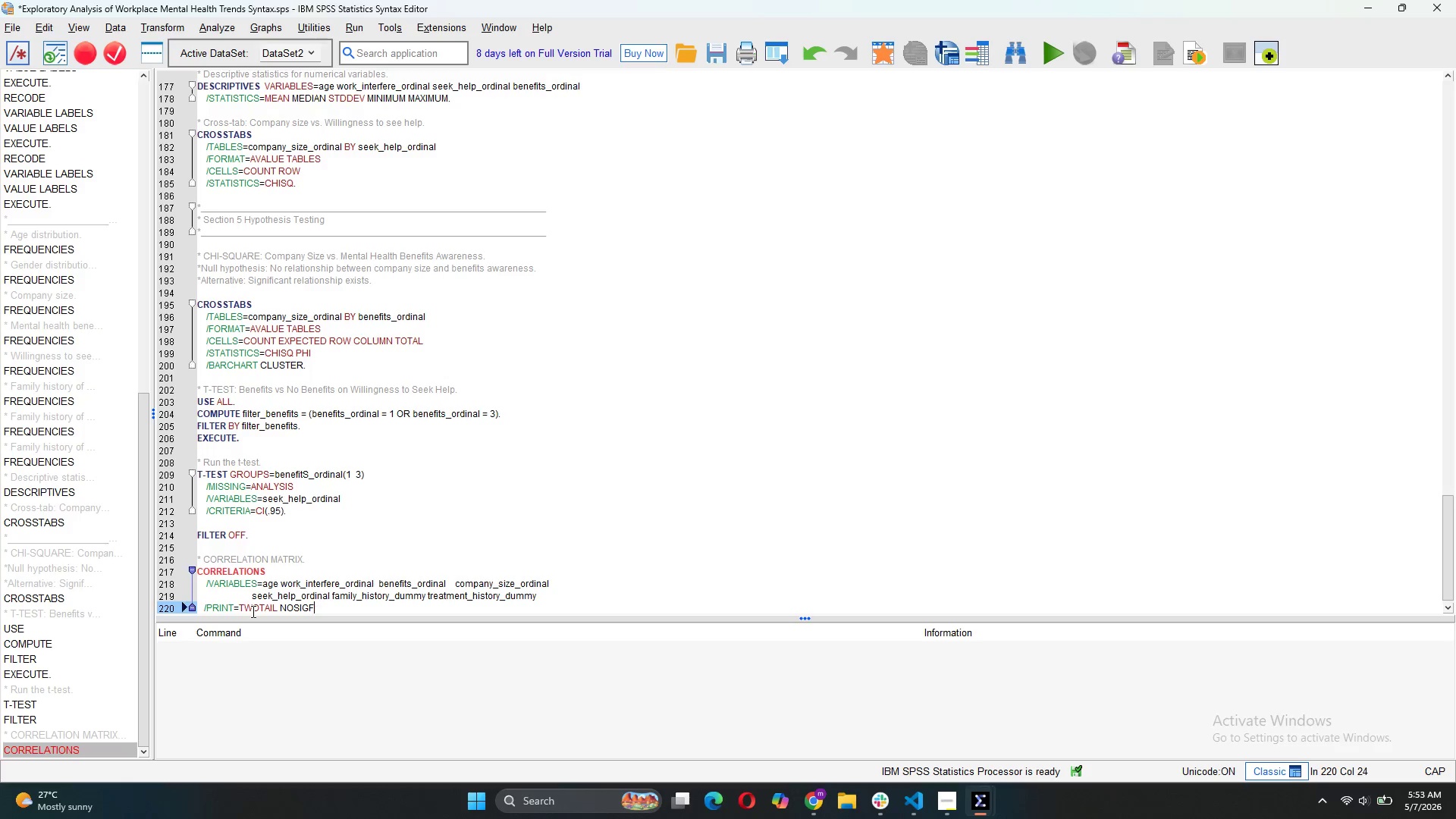 
key(Backspace)
 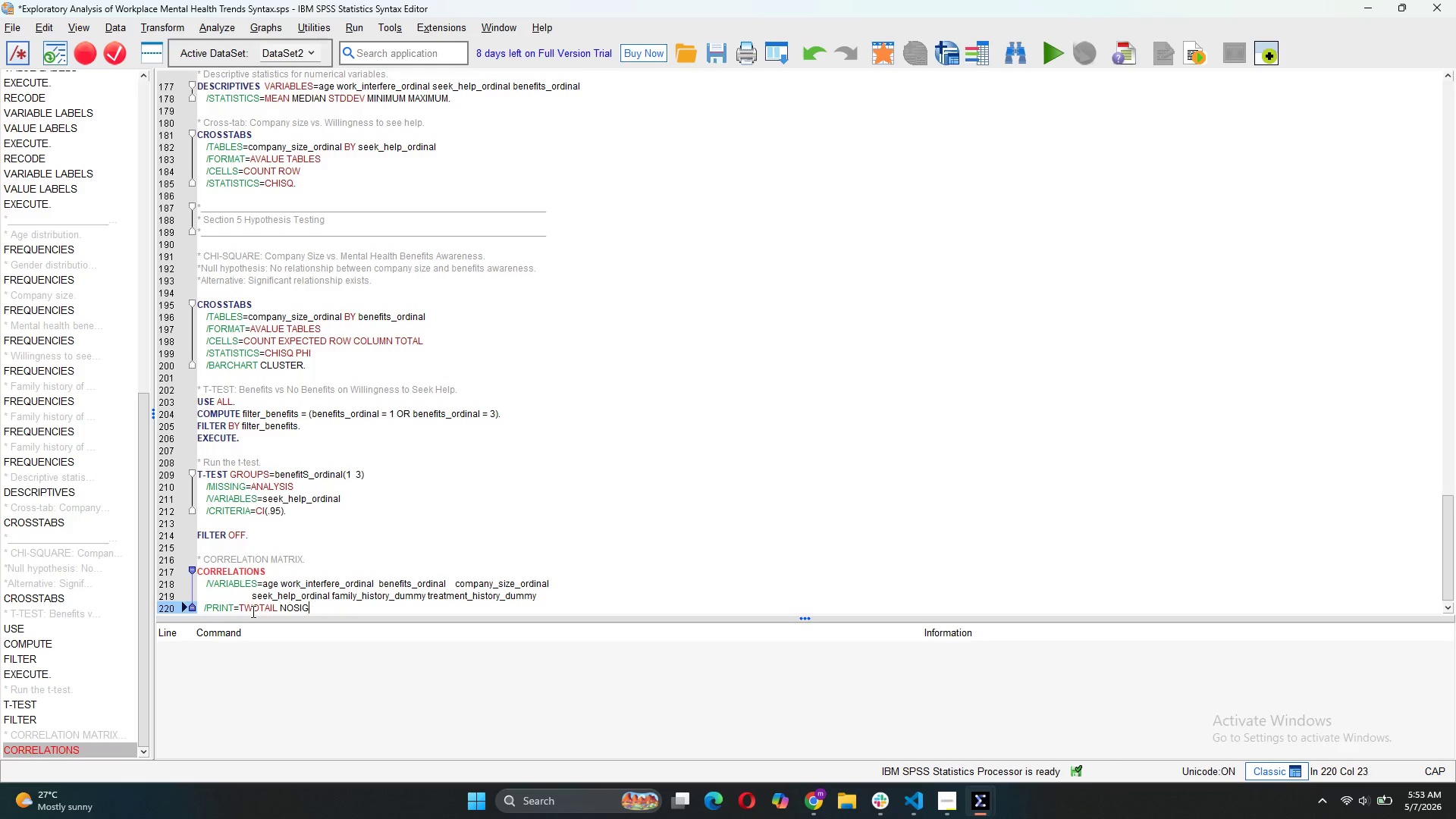 
key(Backspace)
 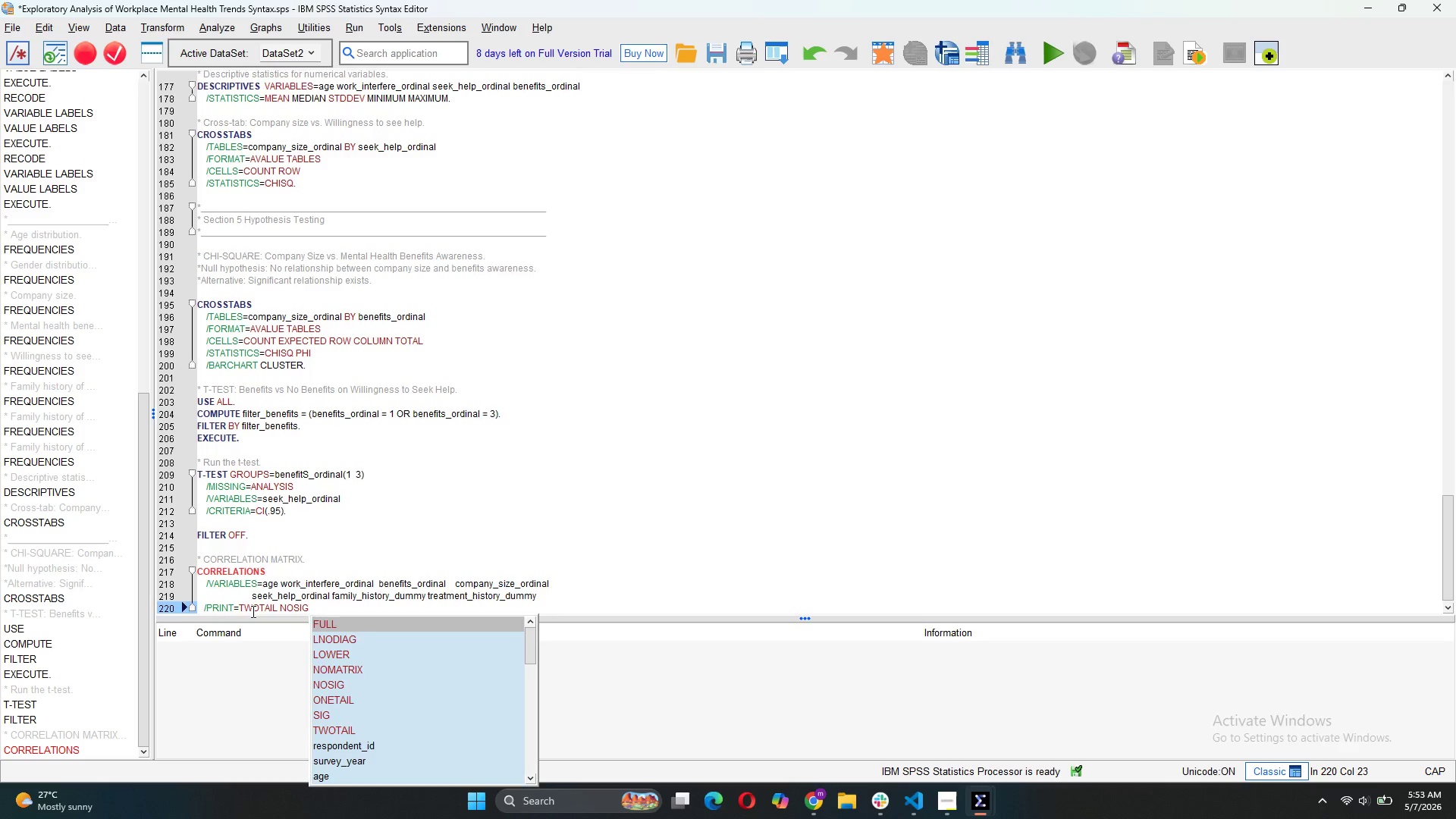 
key(ArrowRight)
 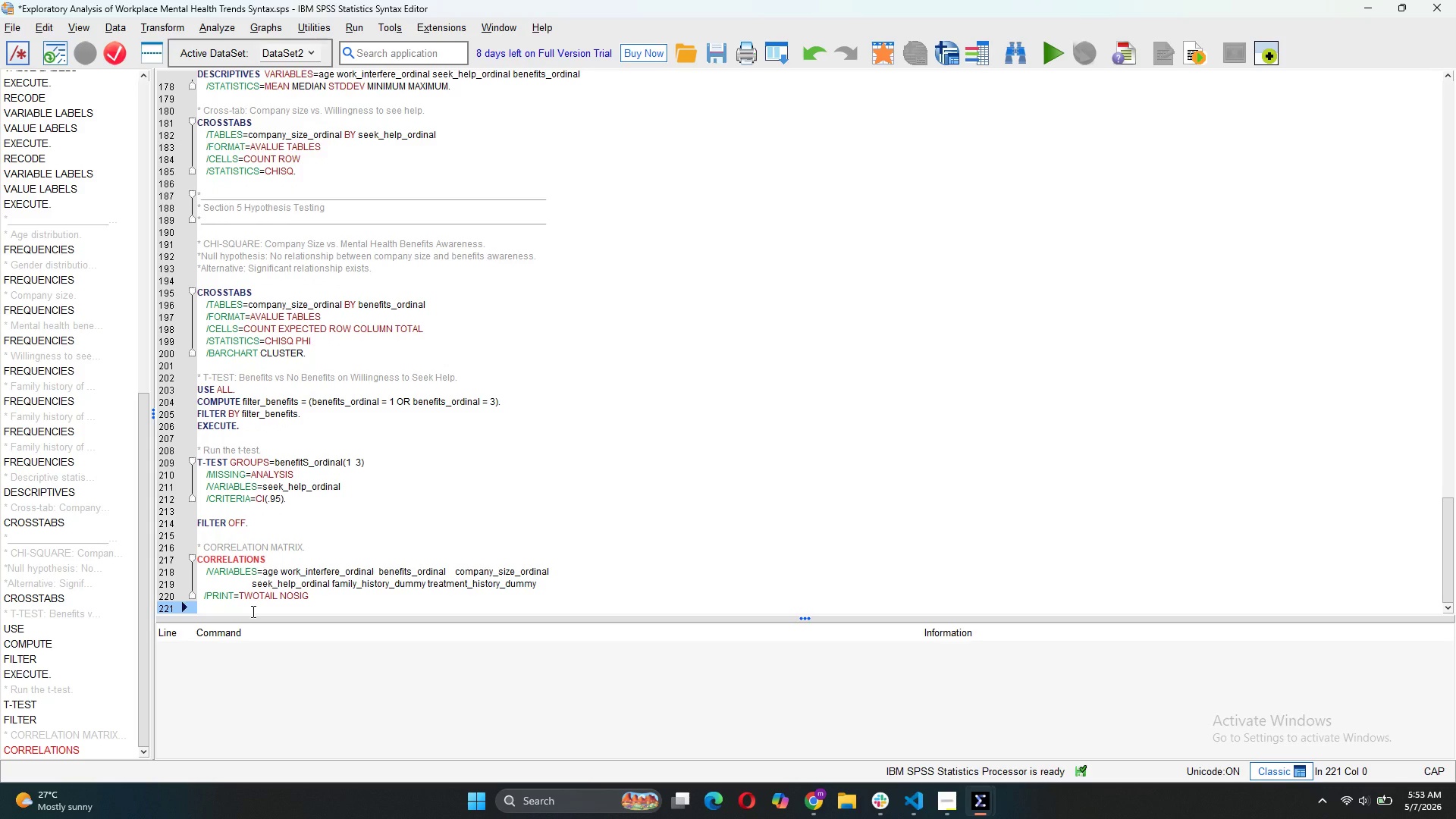 
type(   /STATISTICS DESCRIPTIVES)
 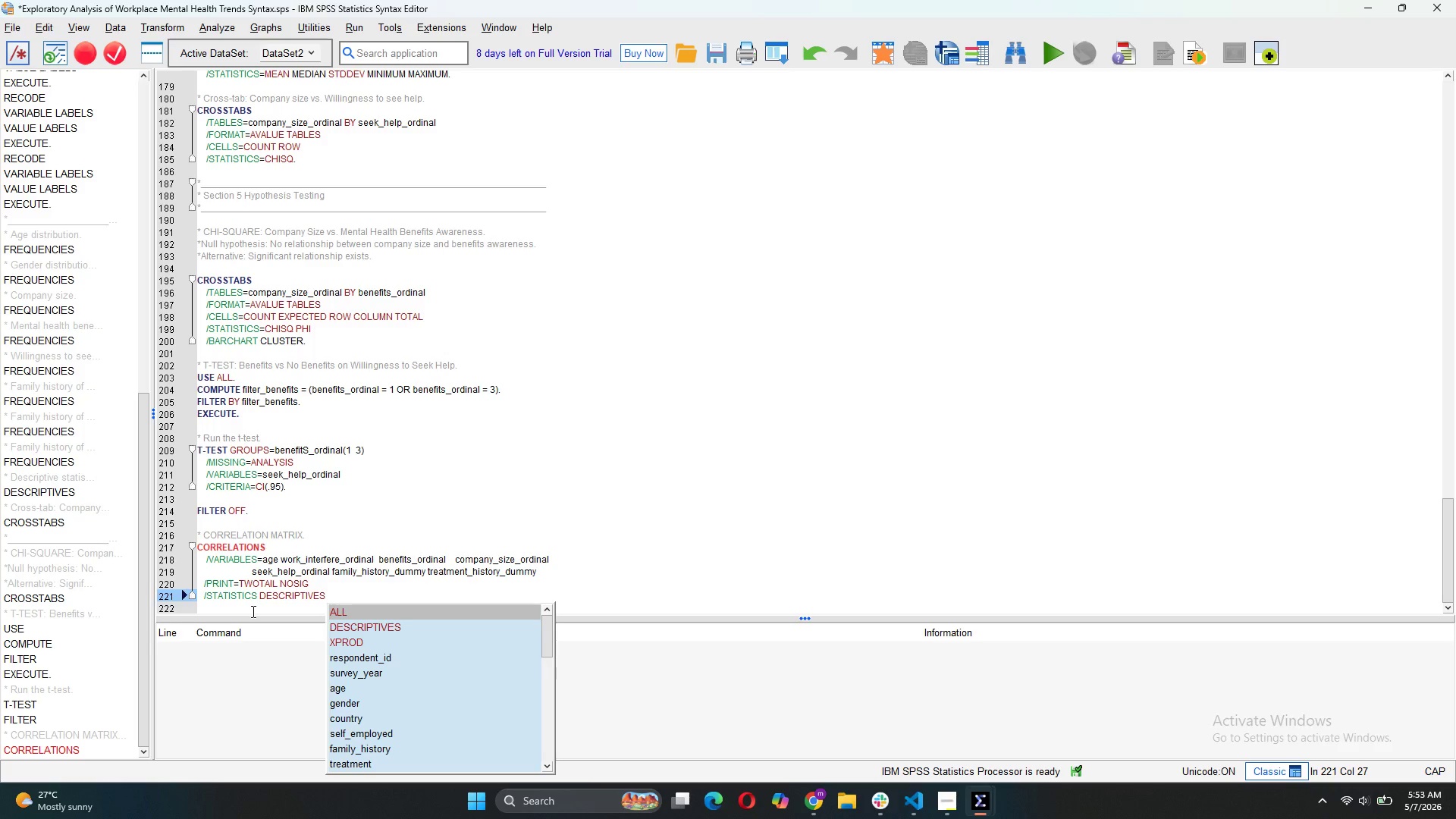 
key(Enter)
 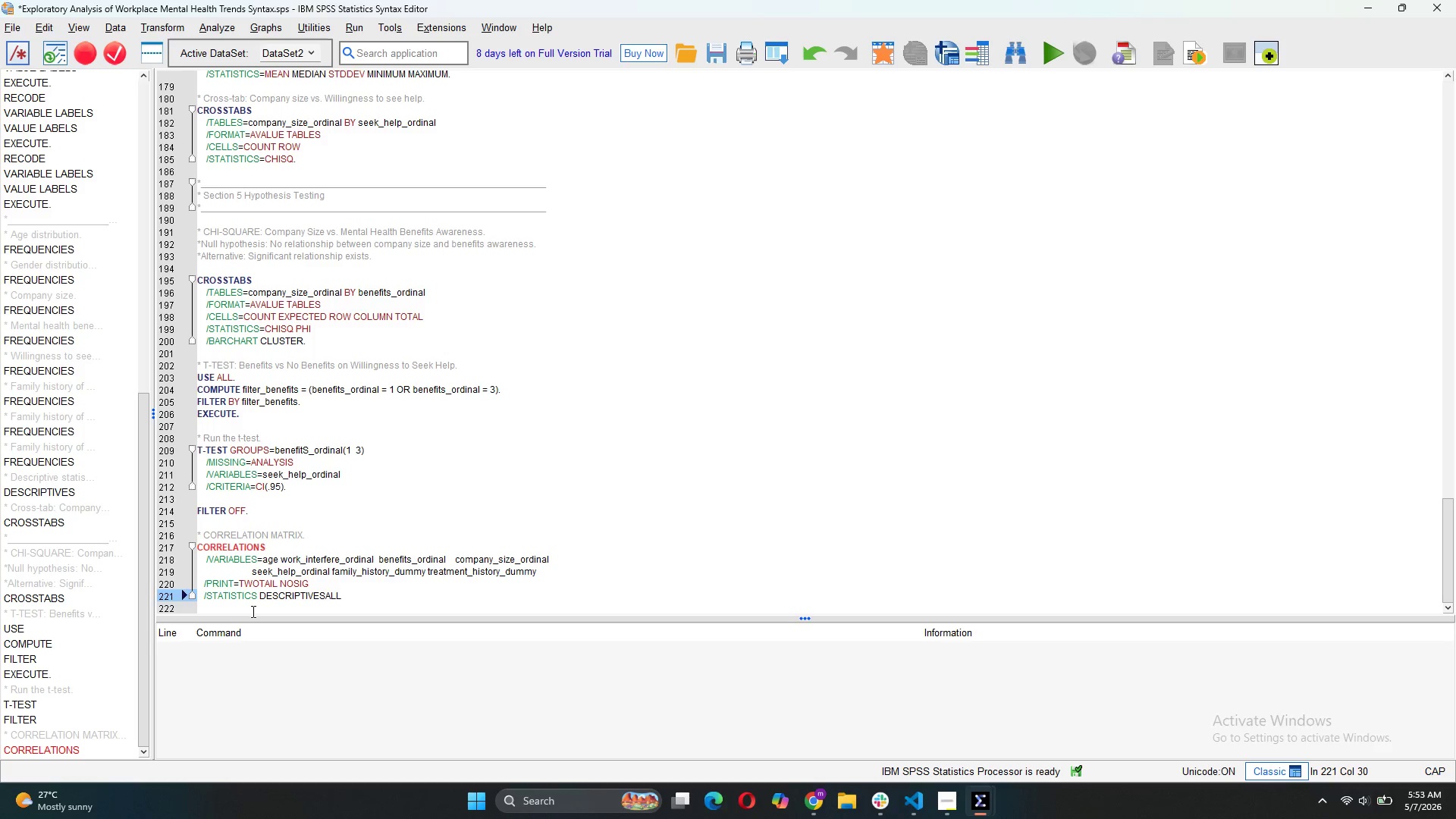 
key(Backspace)
 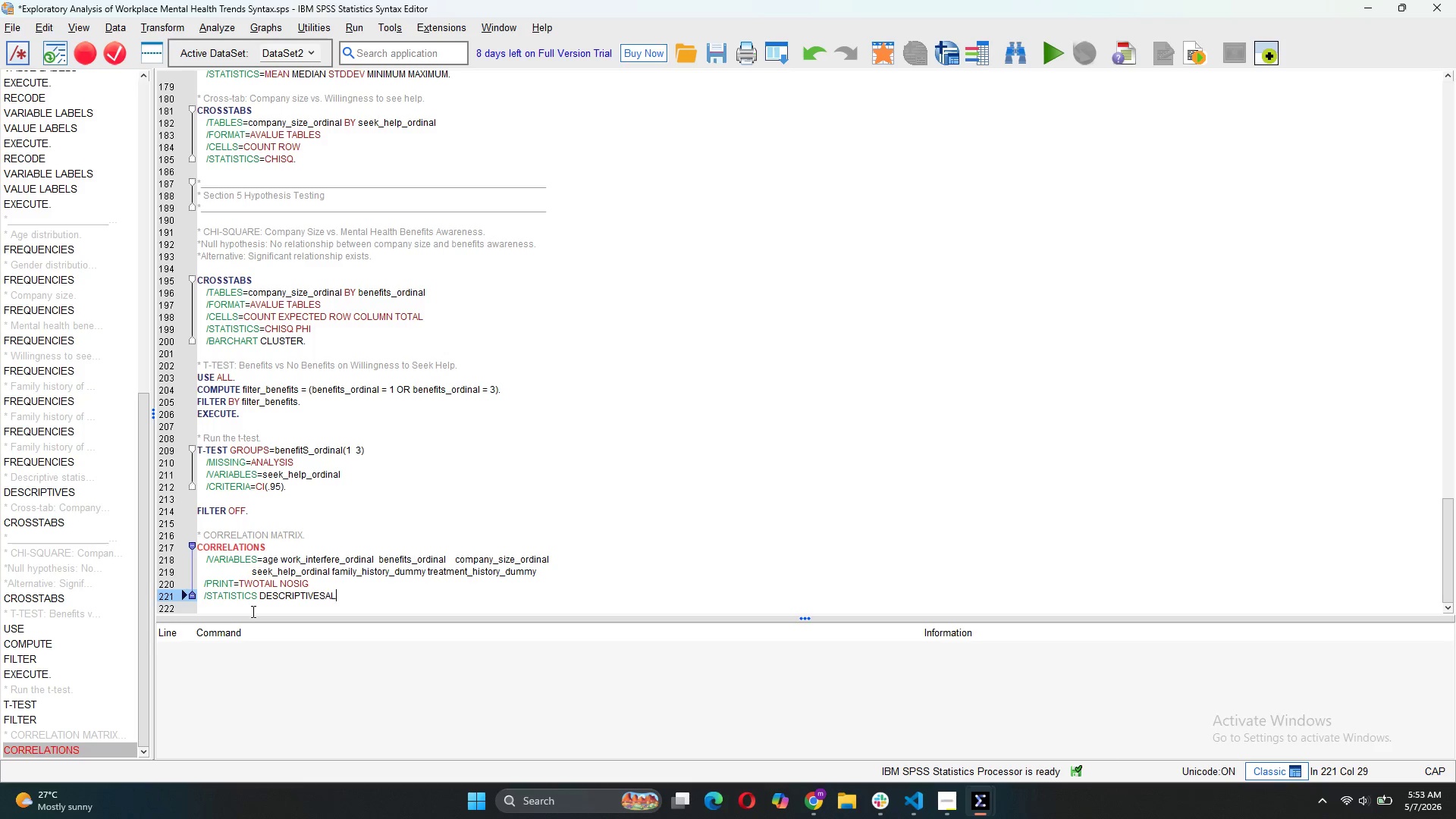 
key(Backspace)
 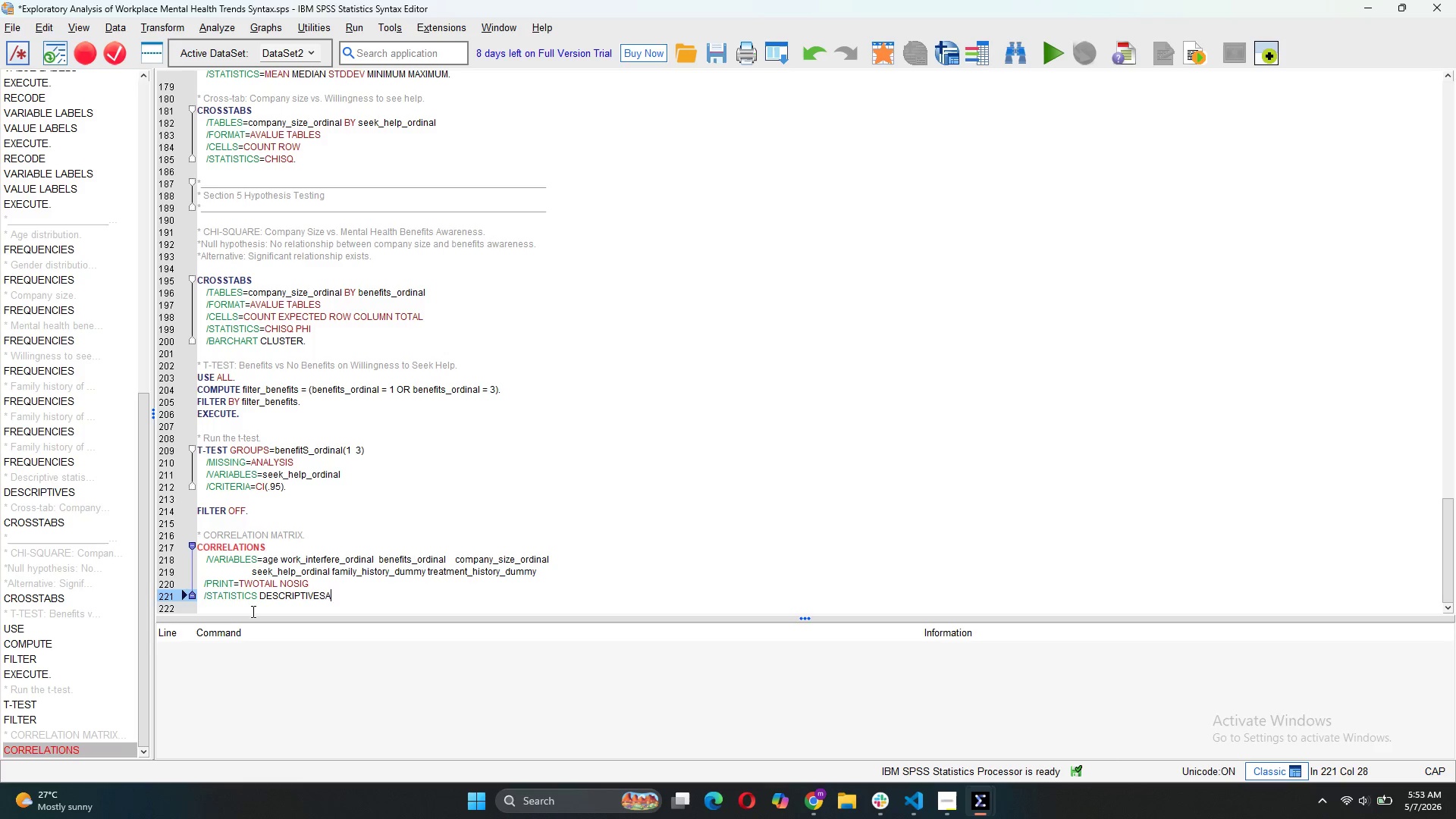 
key(Backspace)
 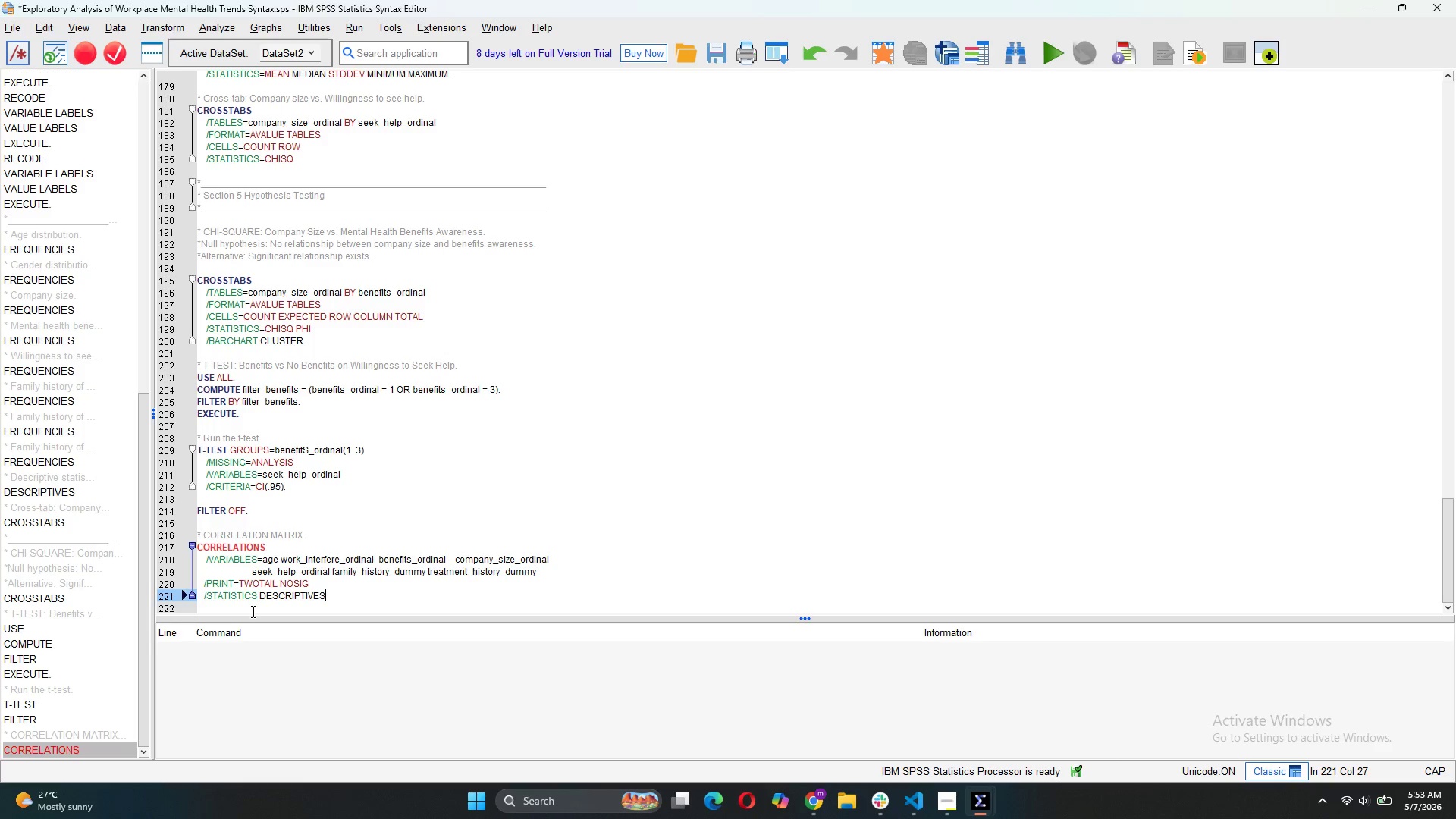 
key(Backspace)
 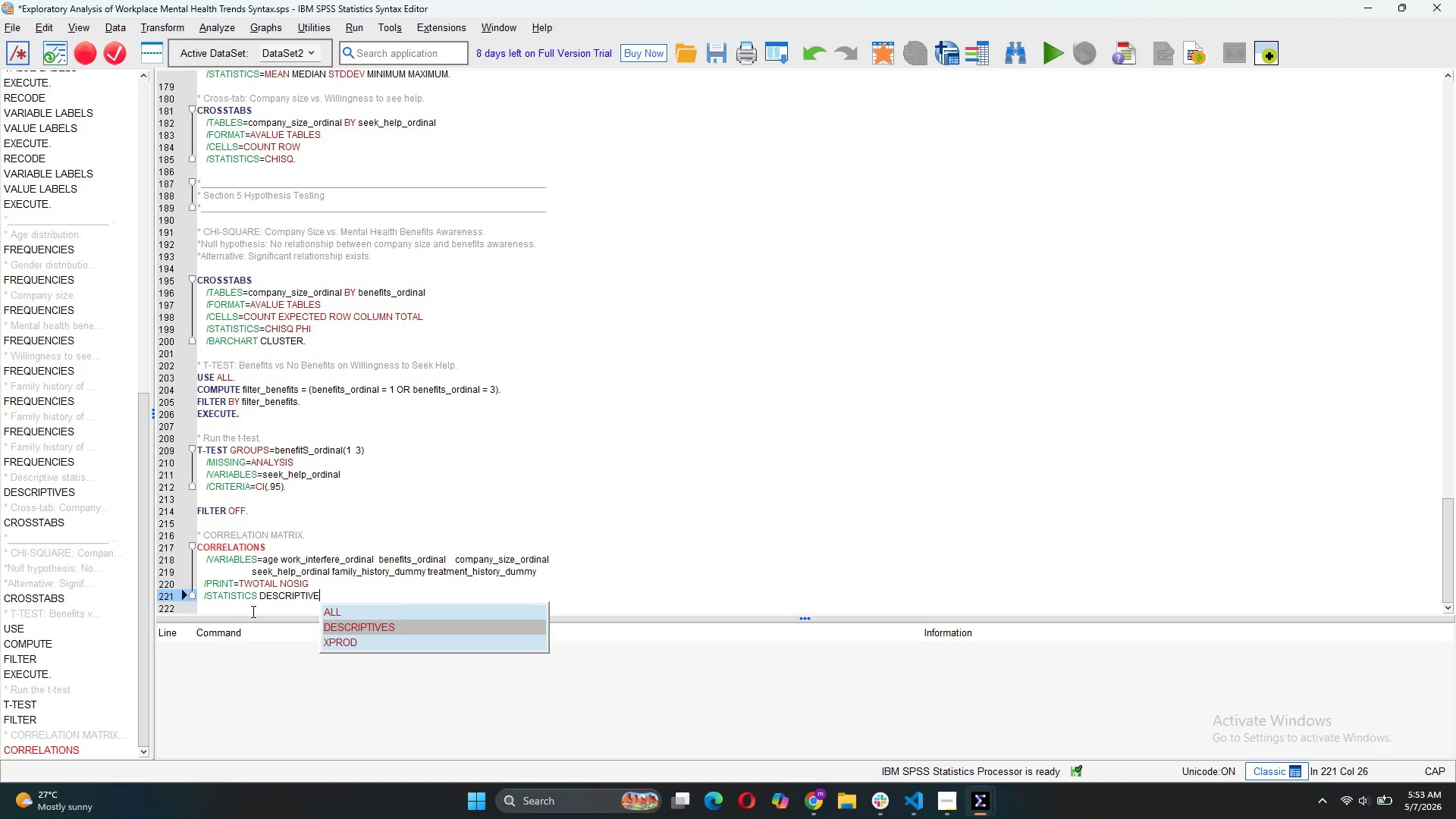 
key(ArrowRight)
 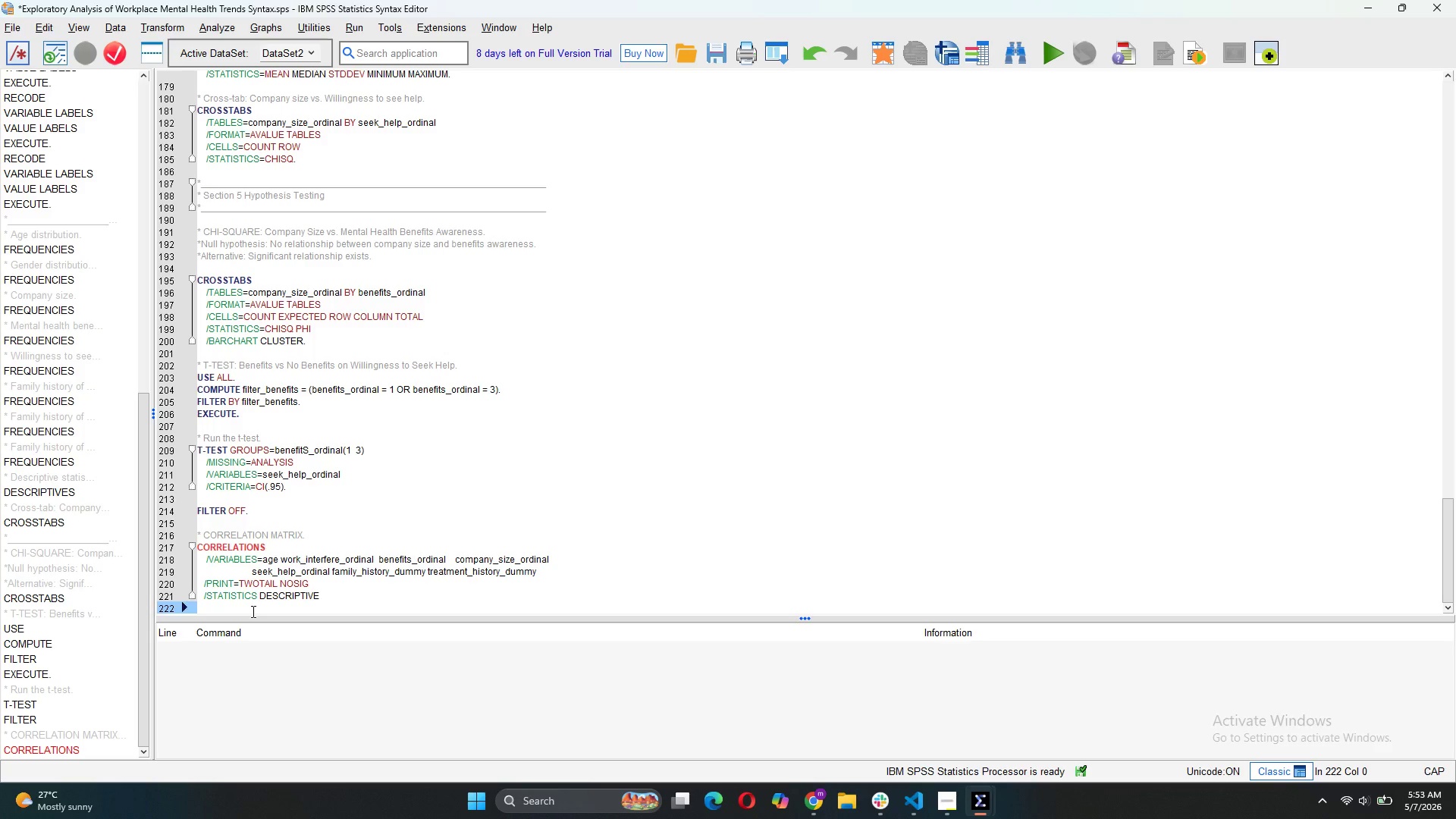 
type(   /MISSING=PAIRWISE.)
 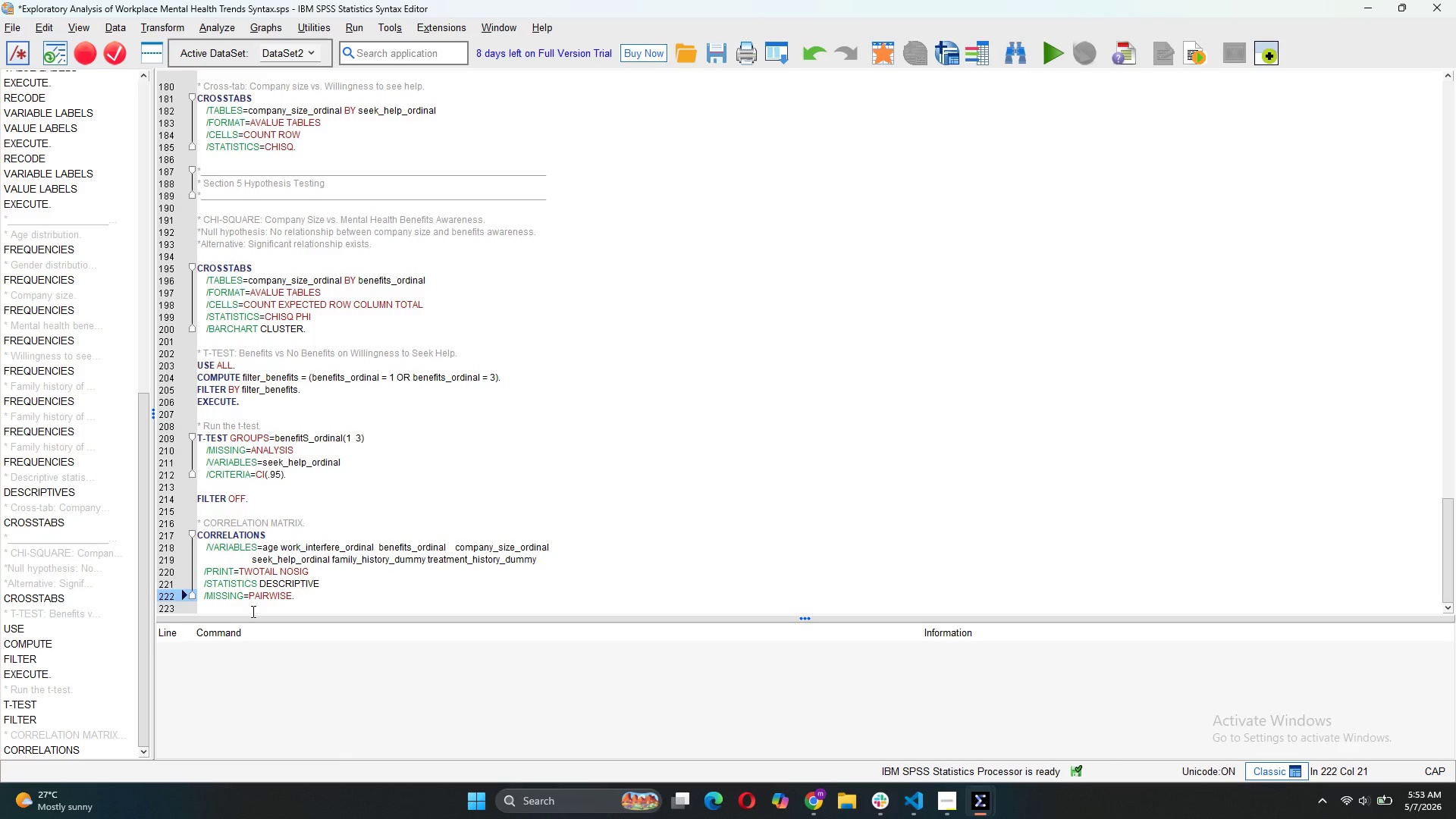 
wait(10.59)
 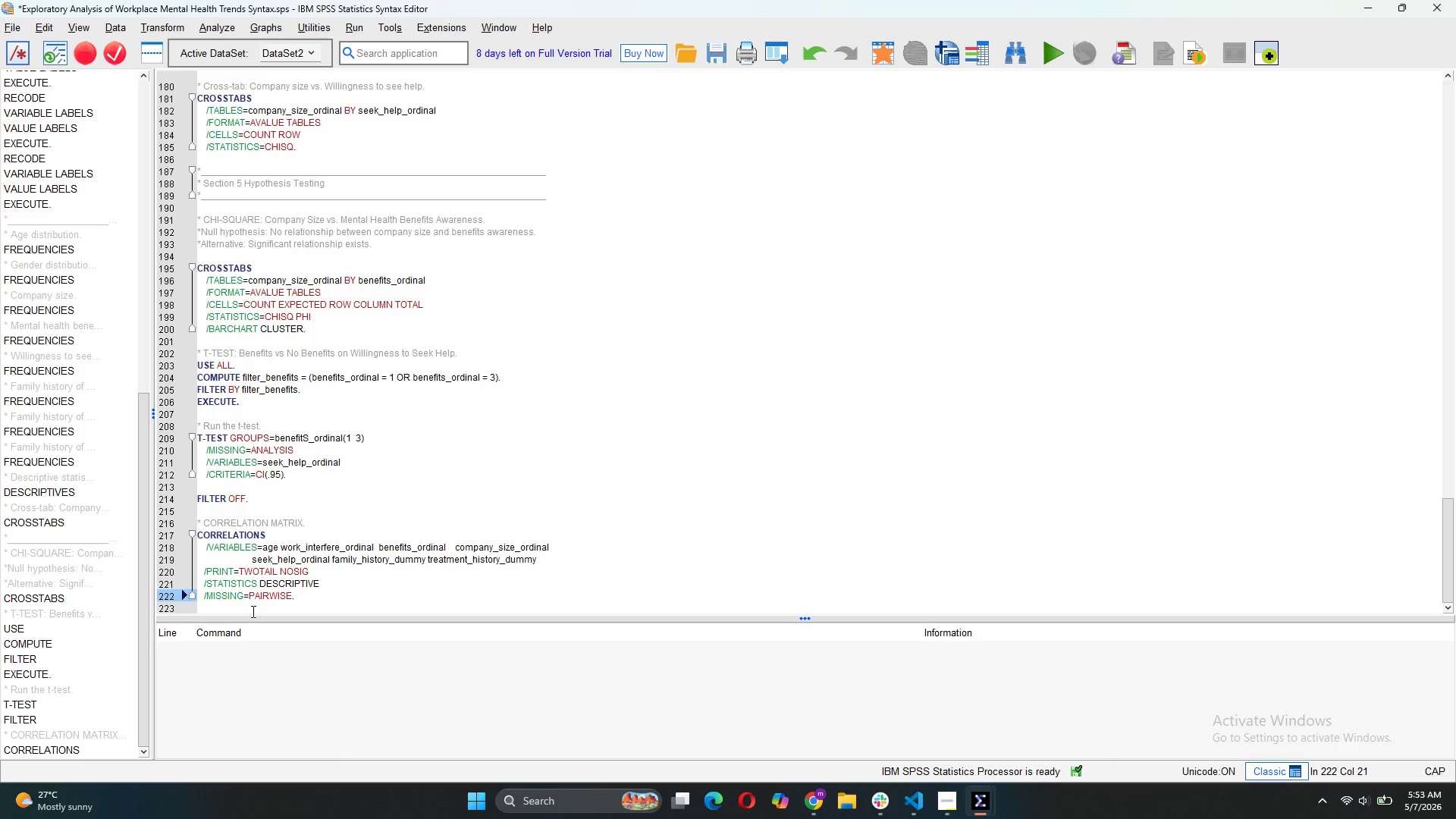 
left_click_drag(start_coordinate=[298, 598], to_coordinate=[194, 522])
 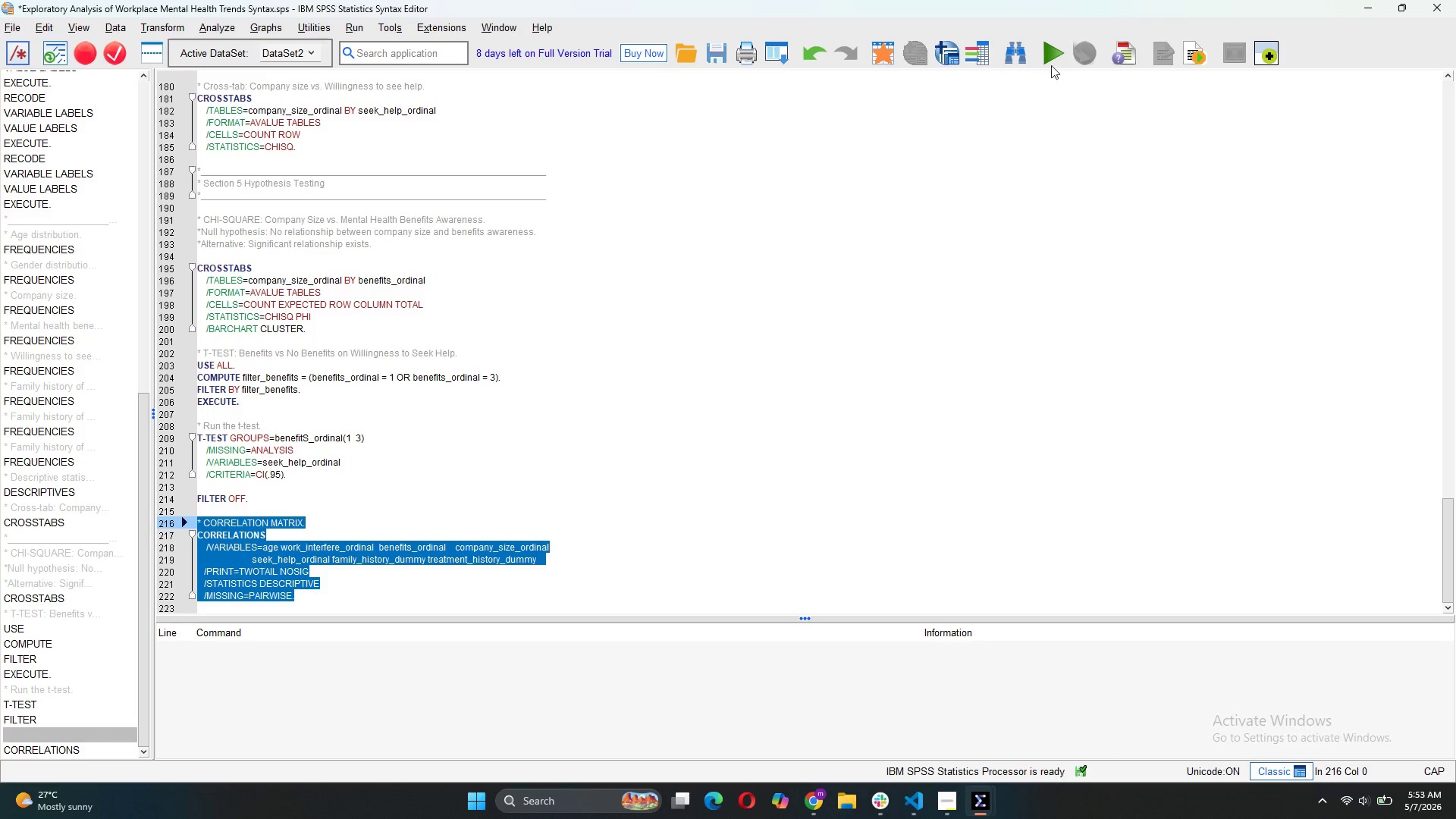 
left_click([1043, 57])
 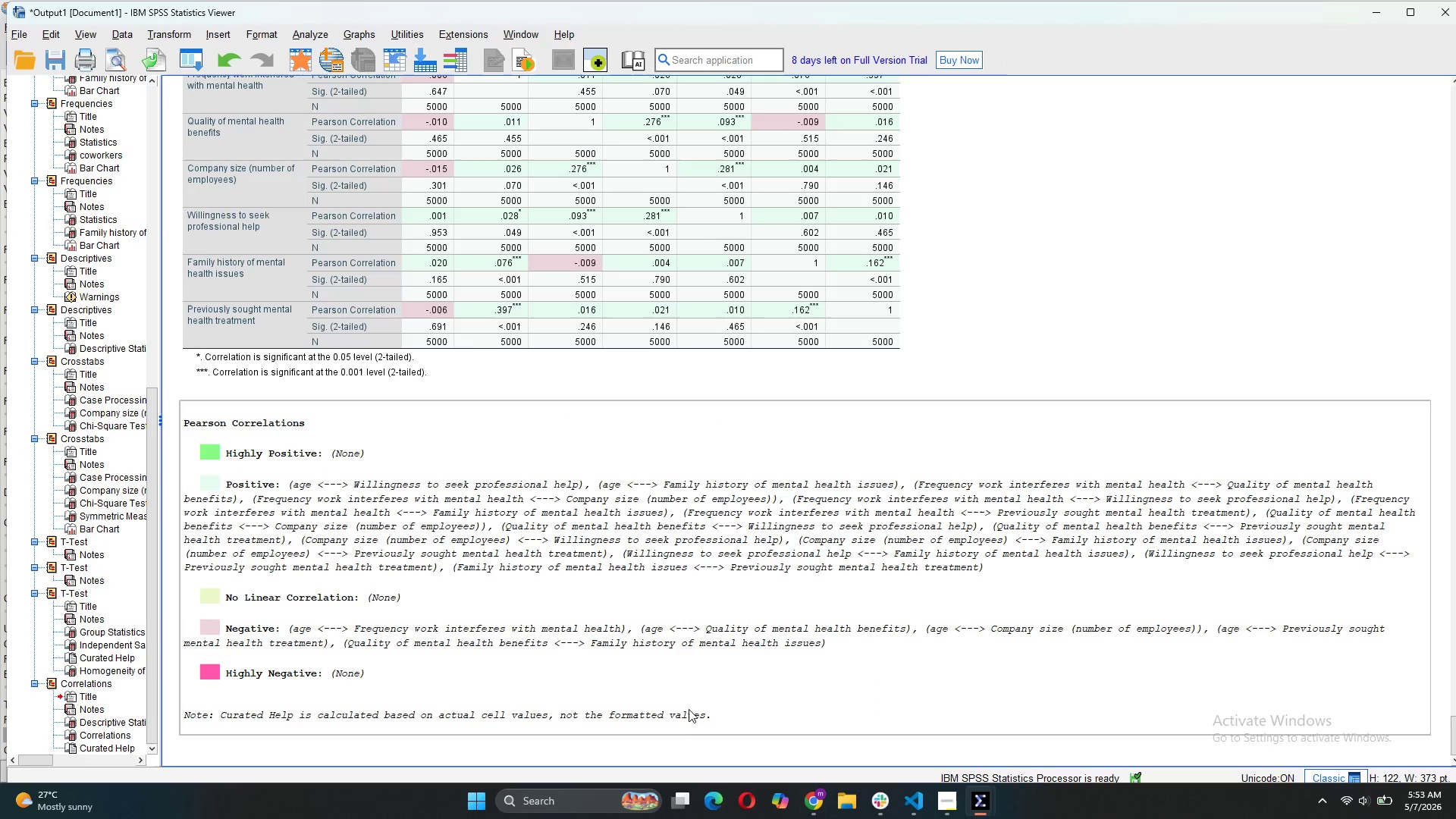 
scroll: coordinate [705, 420], scroll_direction: up, amount: 3.0
 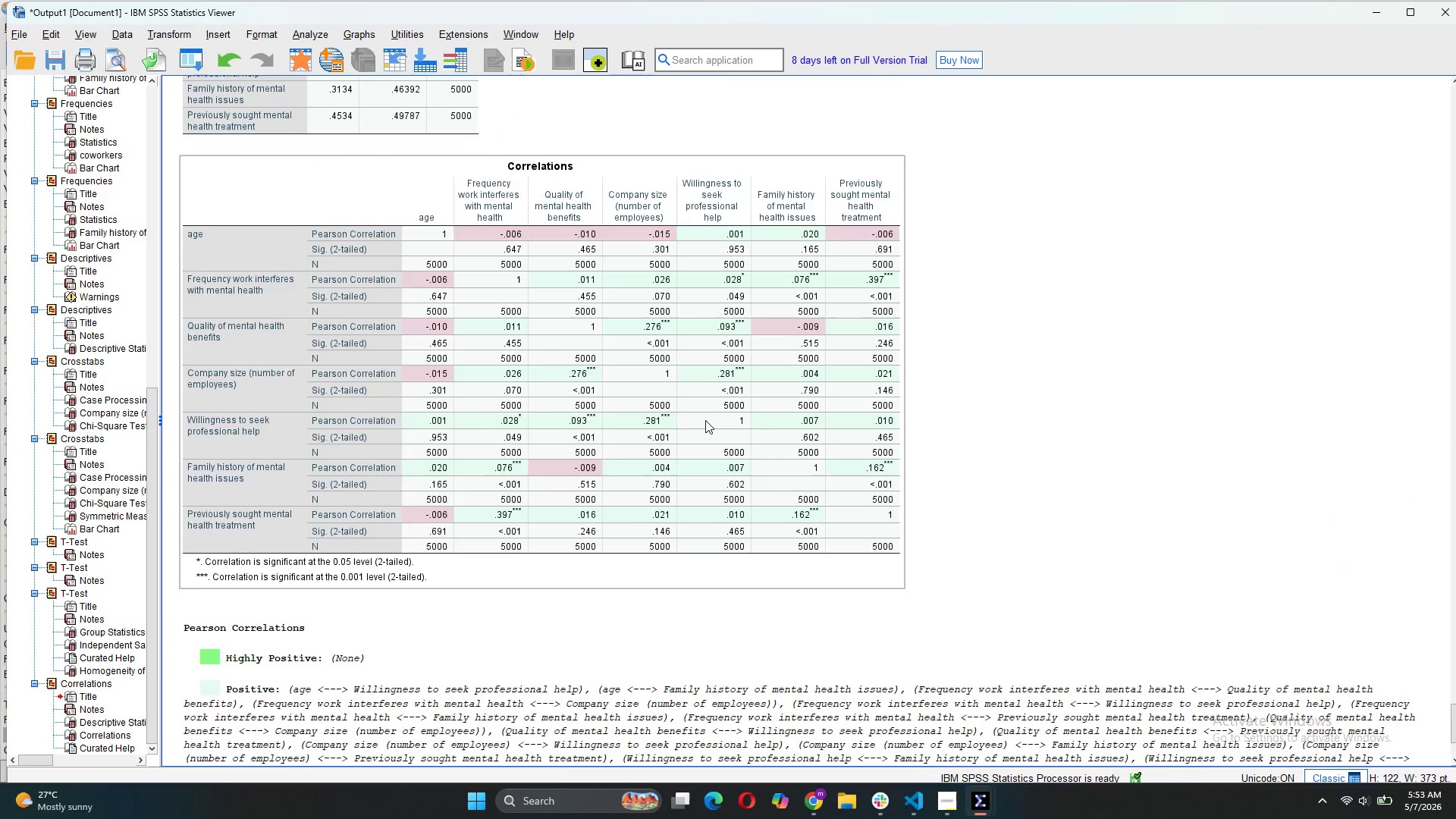 
scroll: coordinate [708, 422], scroll_direction: down, amount: 4.0
 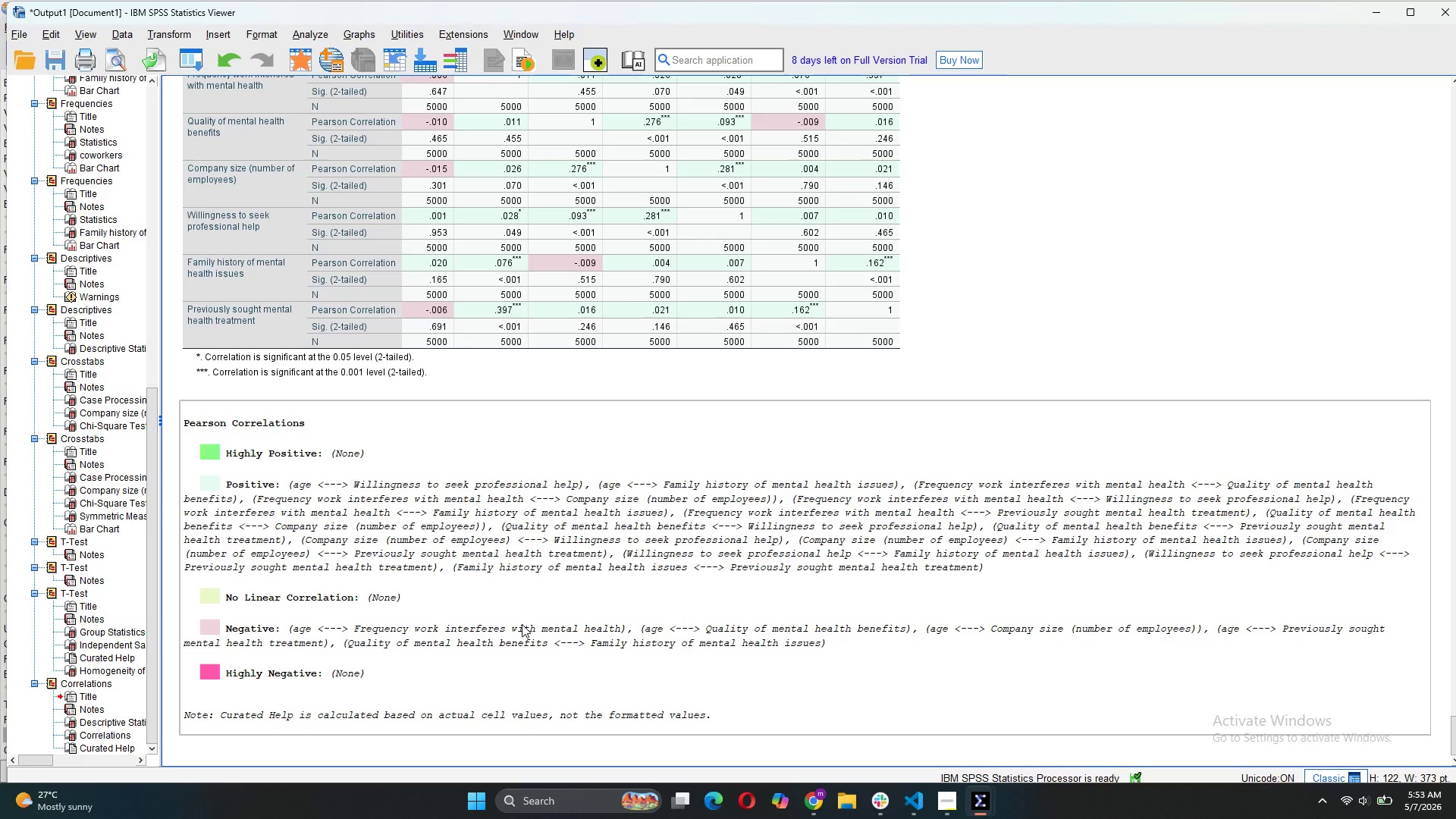 
mouse_move([524, 607])
 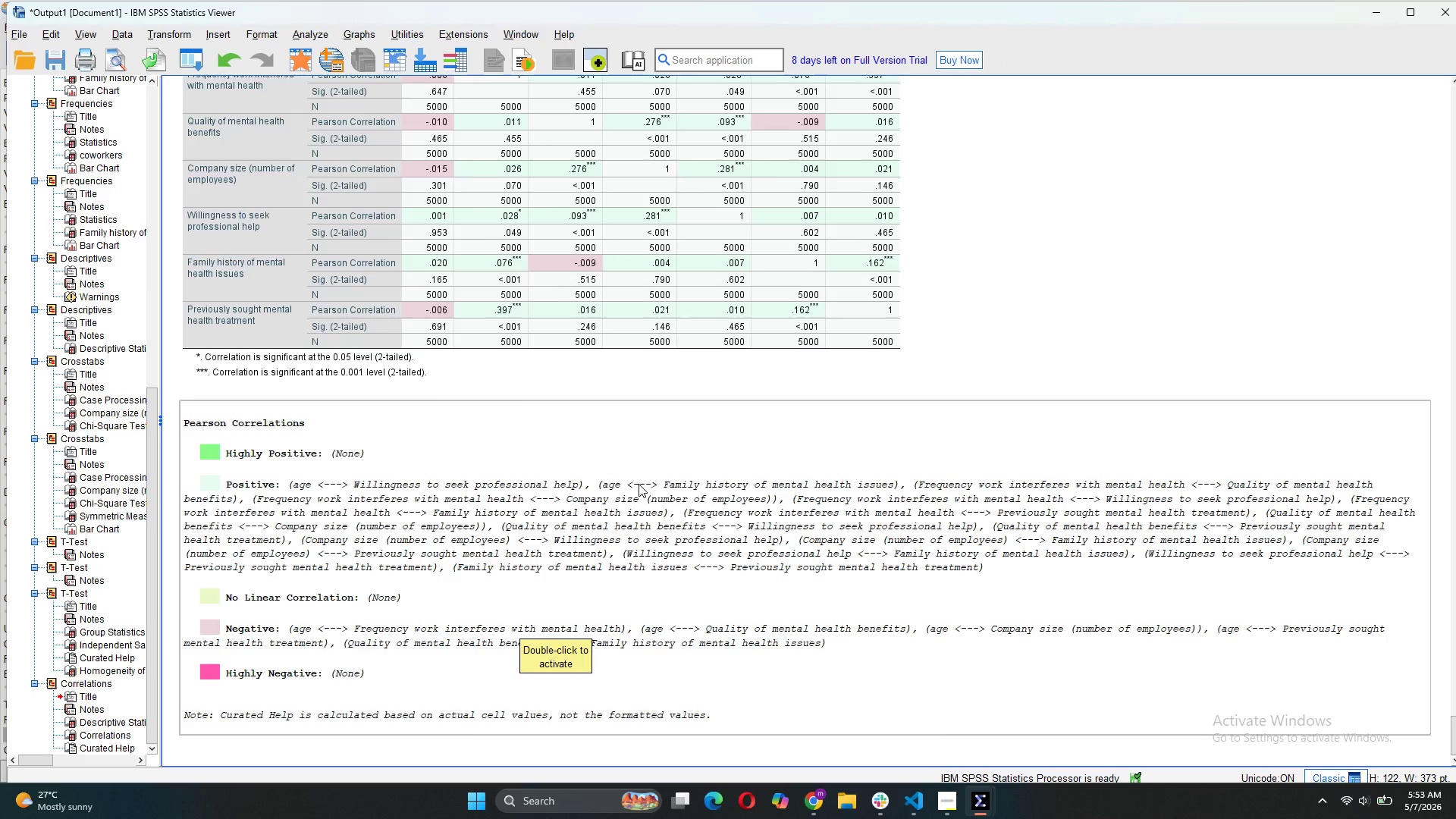 
scroll: coordinate [639, 484], scroll_direction: up, amount: 5.0
 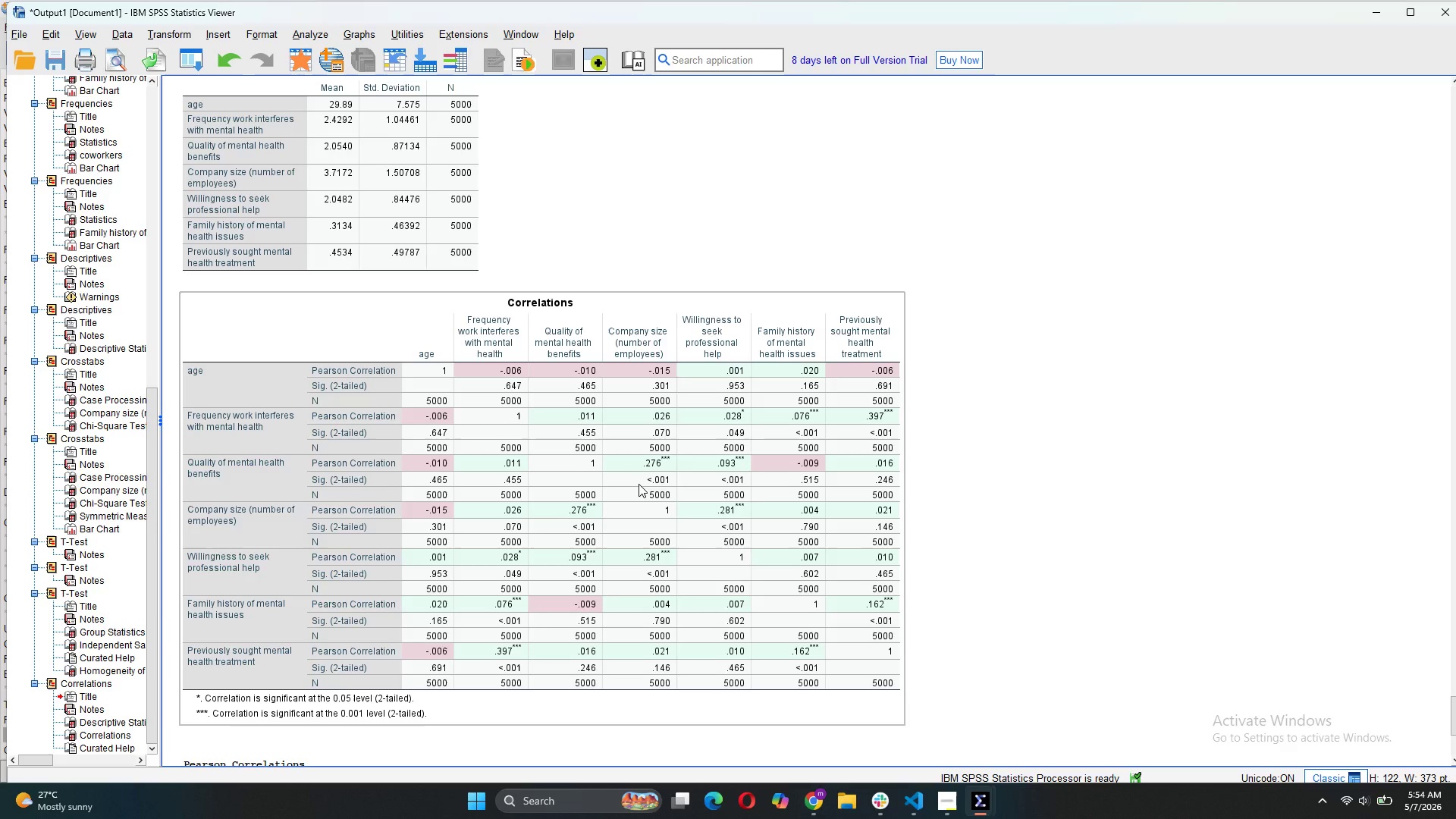 
wait(5.19)
 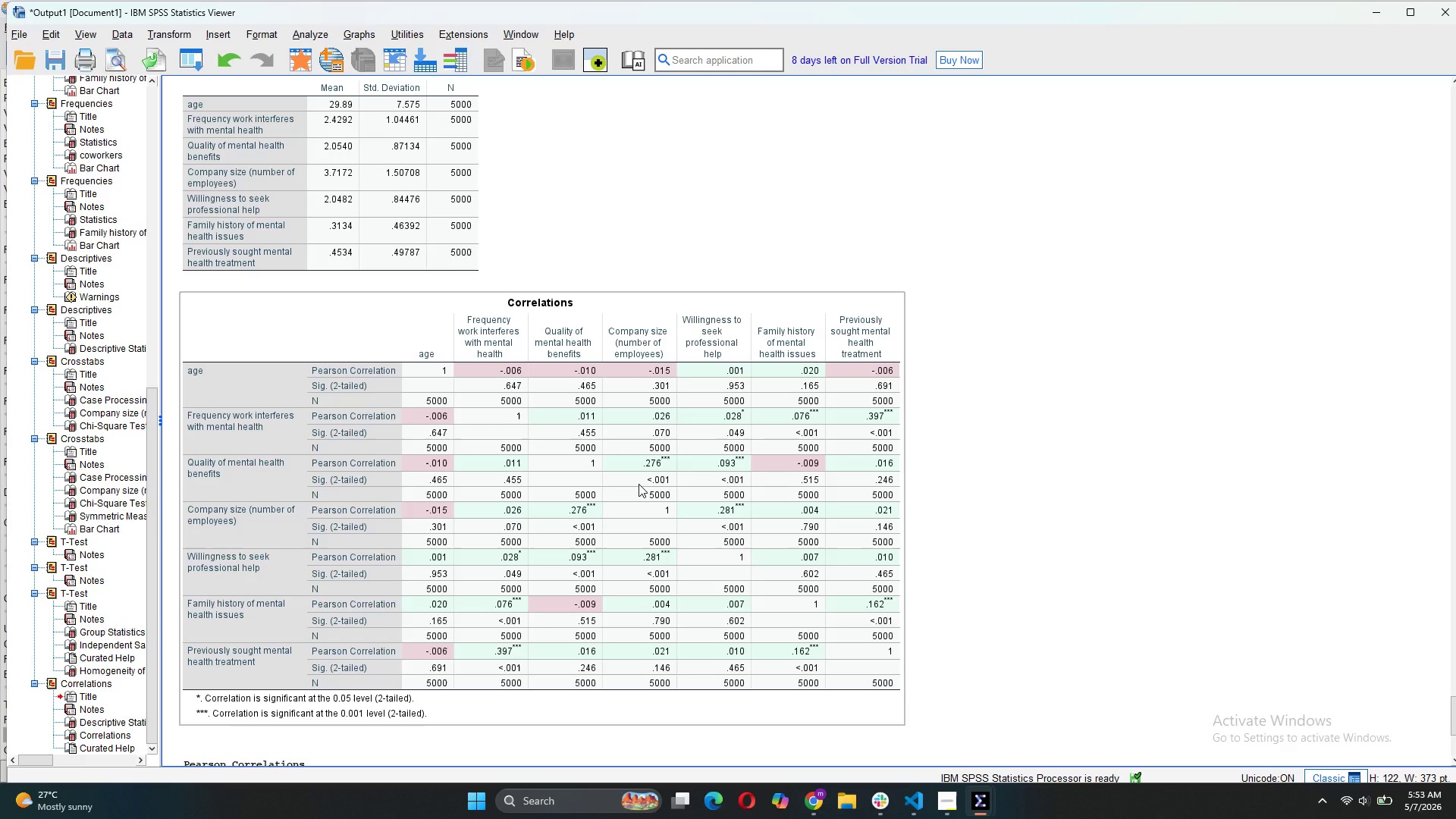 
left_click([948, 799])